 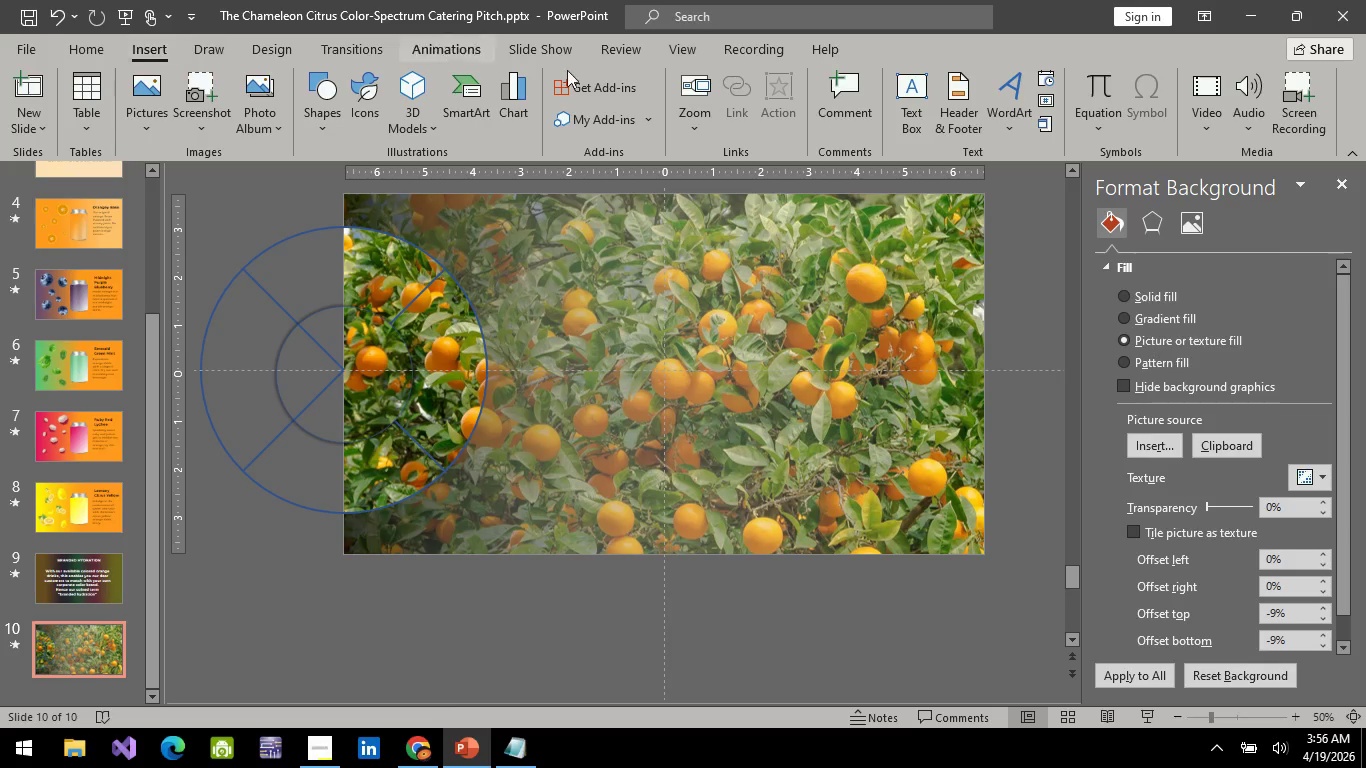 
left_click([89, 513])
 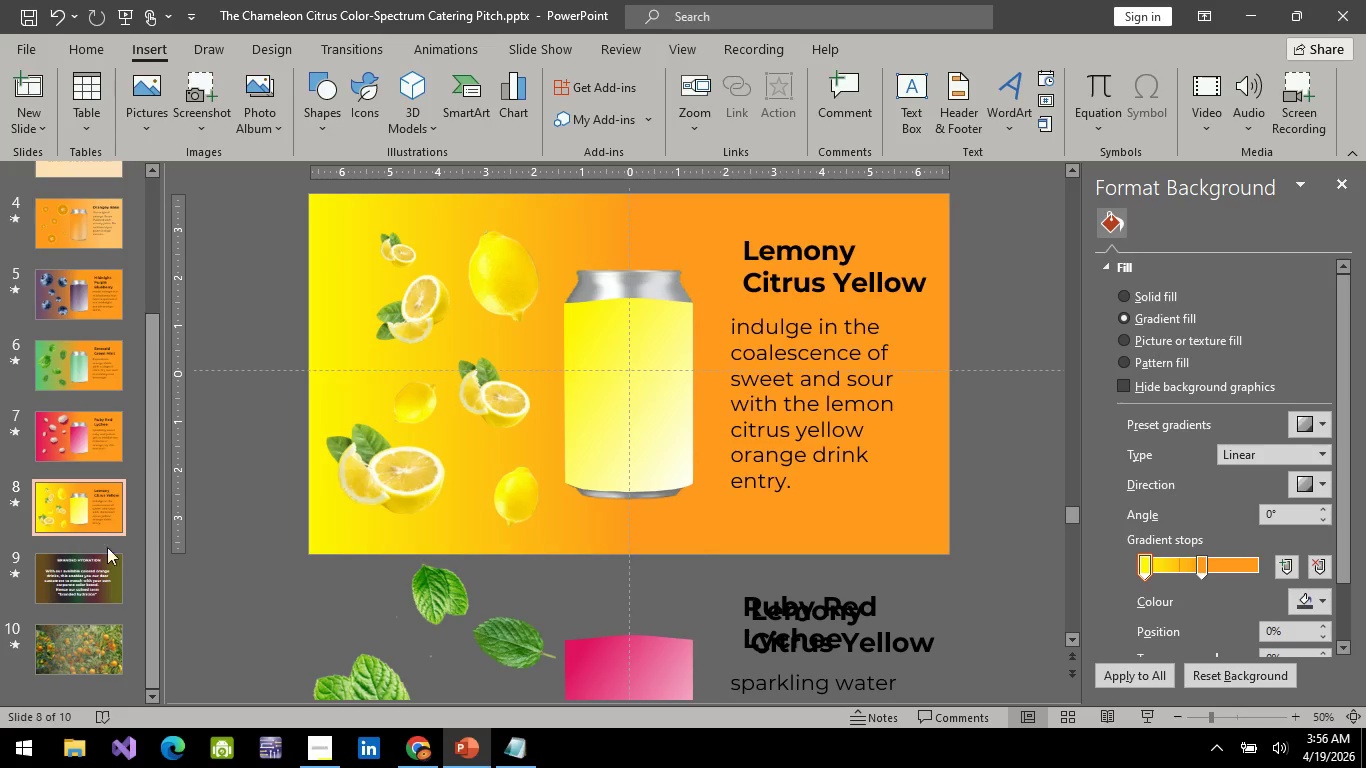 
left_click([55, 582])
 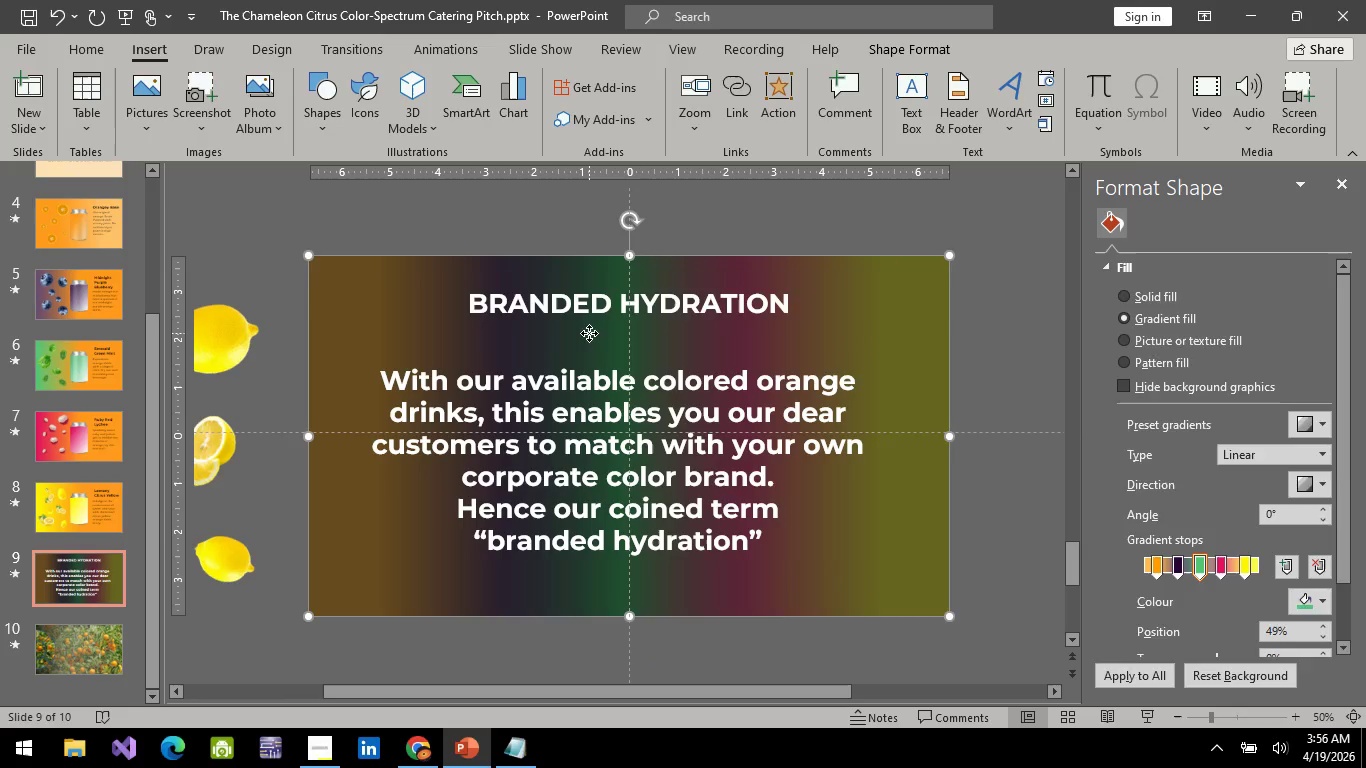 
double_click([604, 310])
 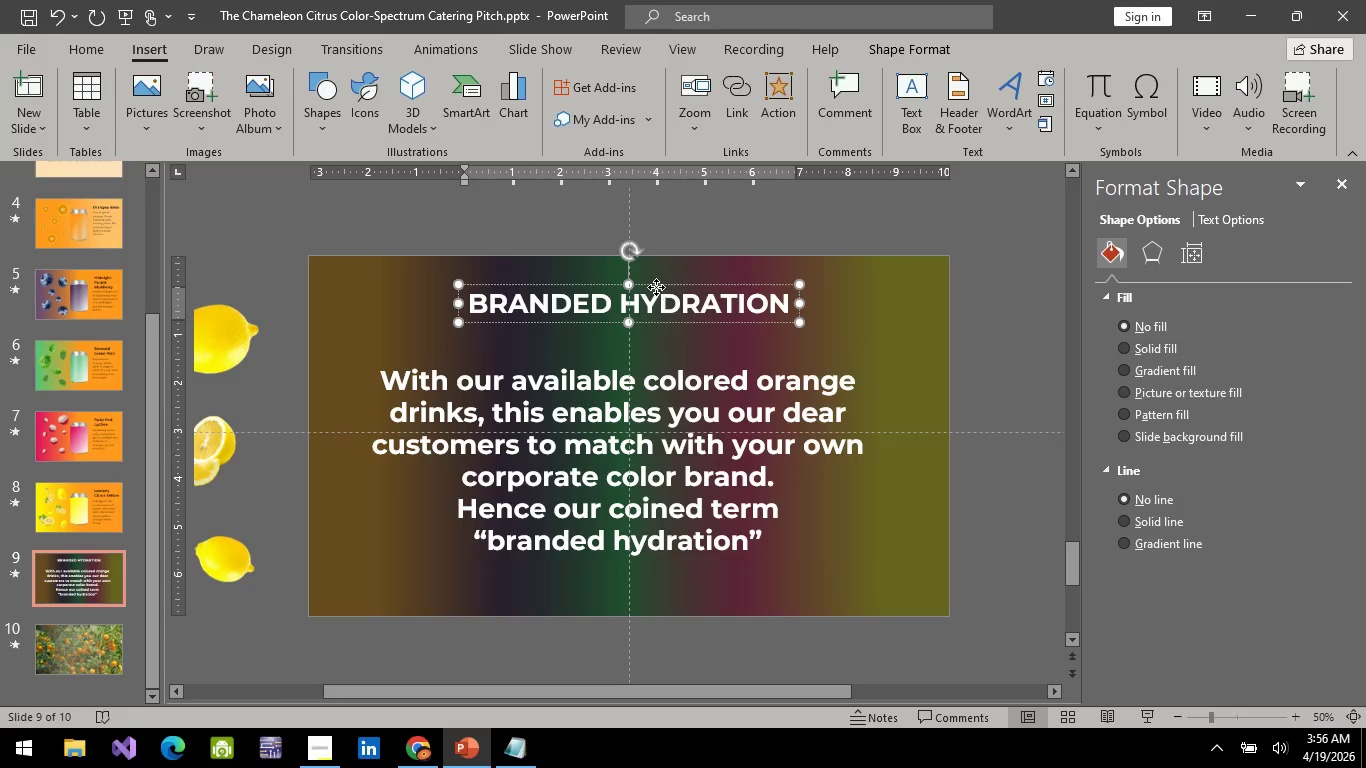 
left_click([656, 287])
 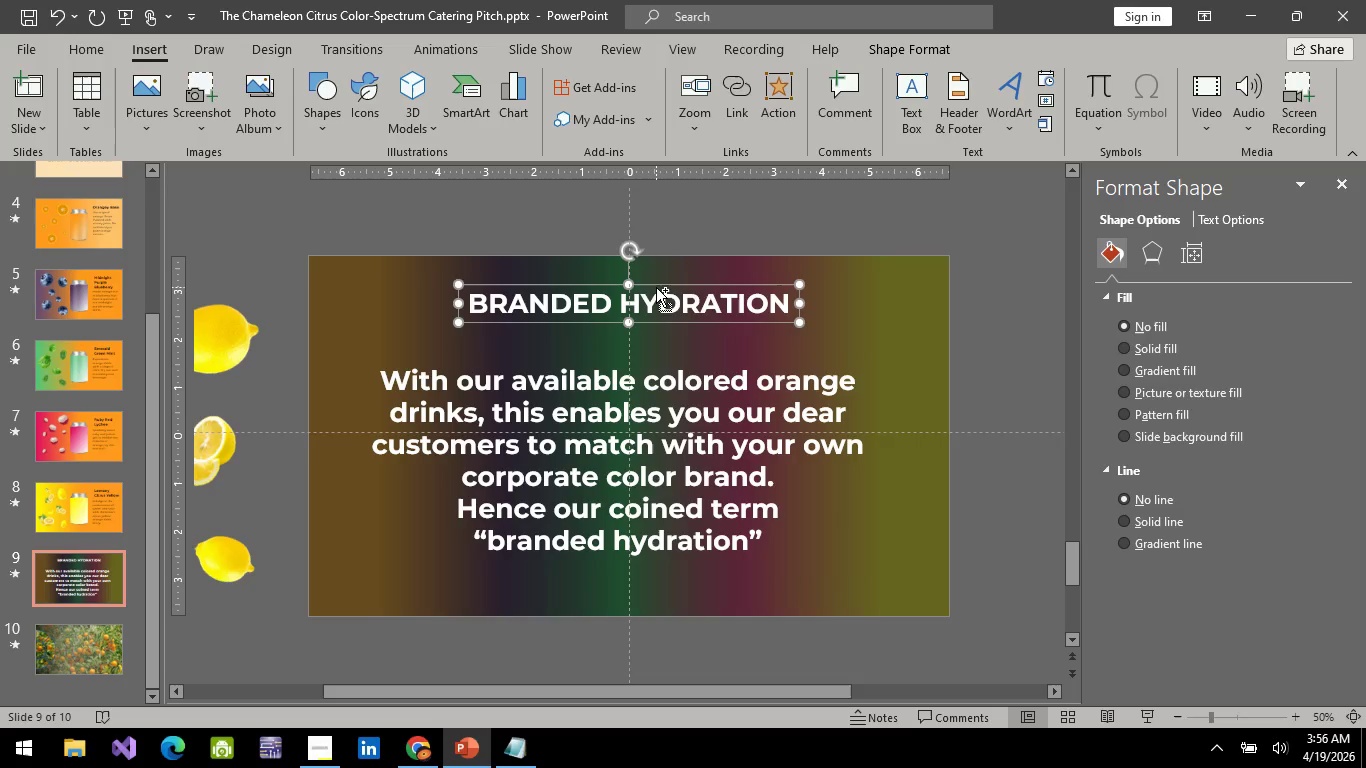 
key(Control+C)
 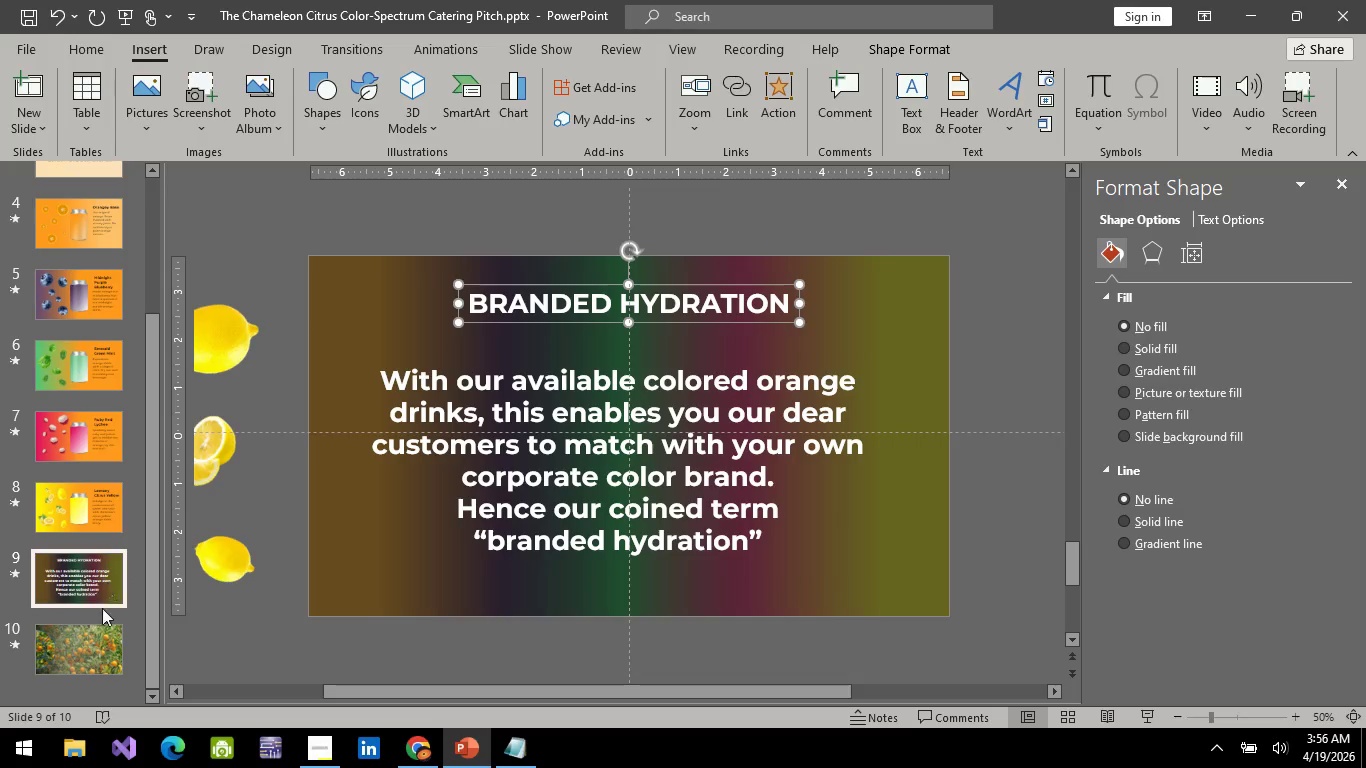 
left_click([106, 623])
 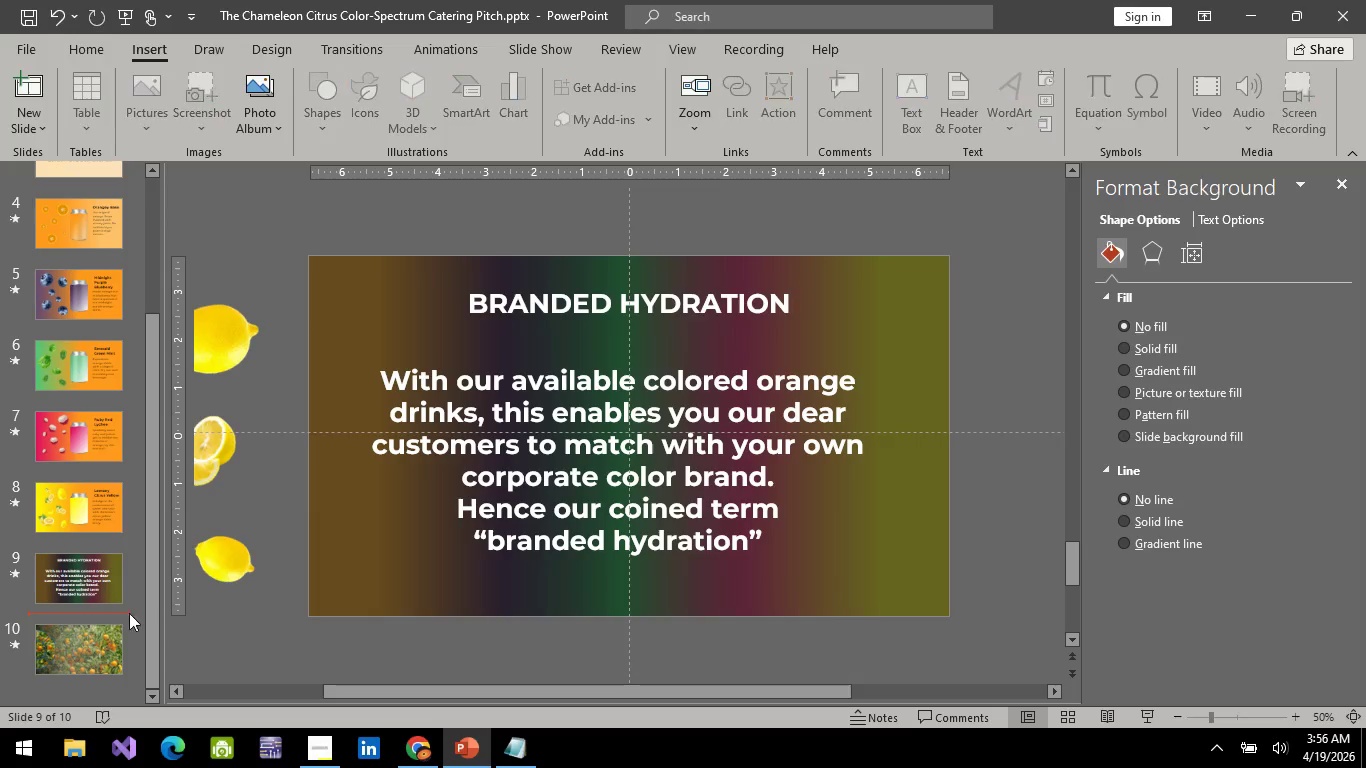 
hold_key(key=ControlLeft, duration=0.66)
 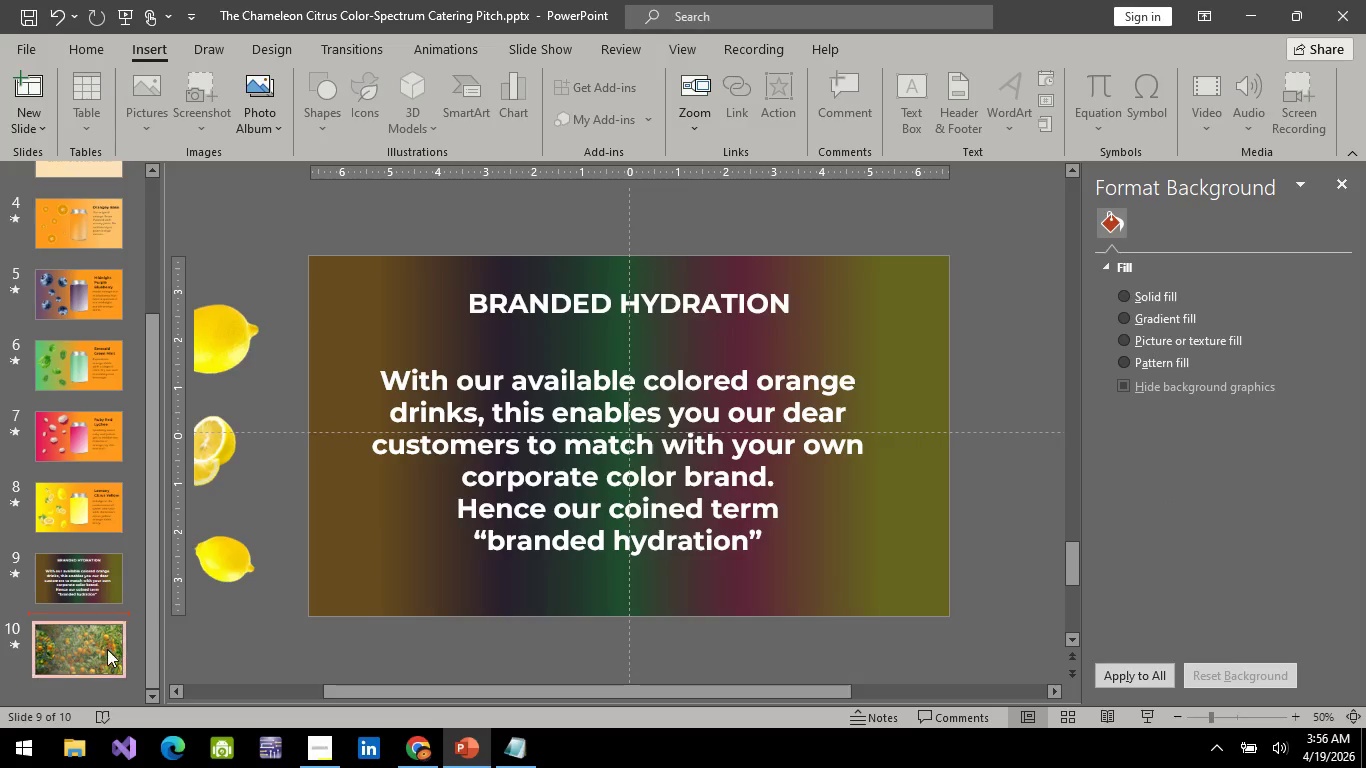 
left_click([107, 649])
 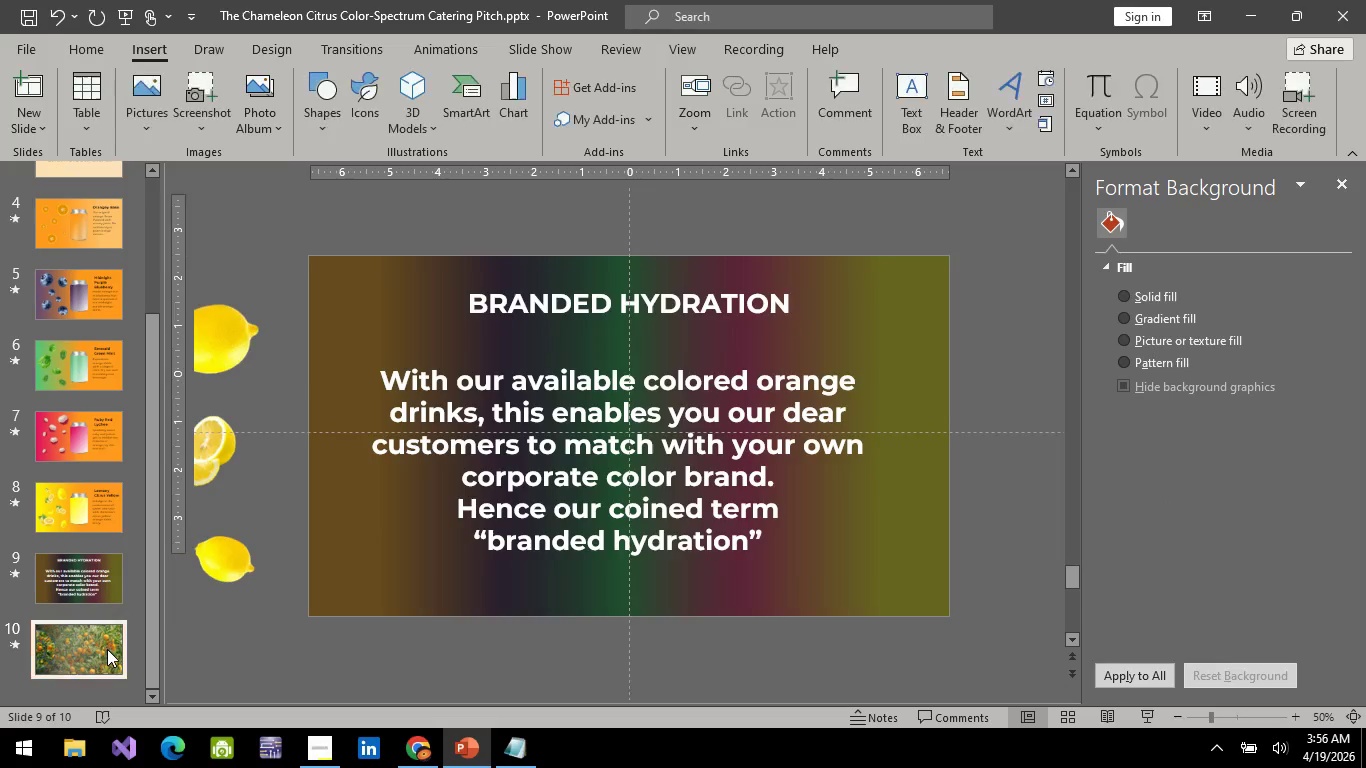 
key(Control+V)
 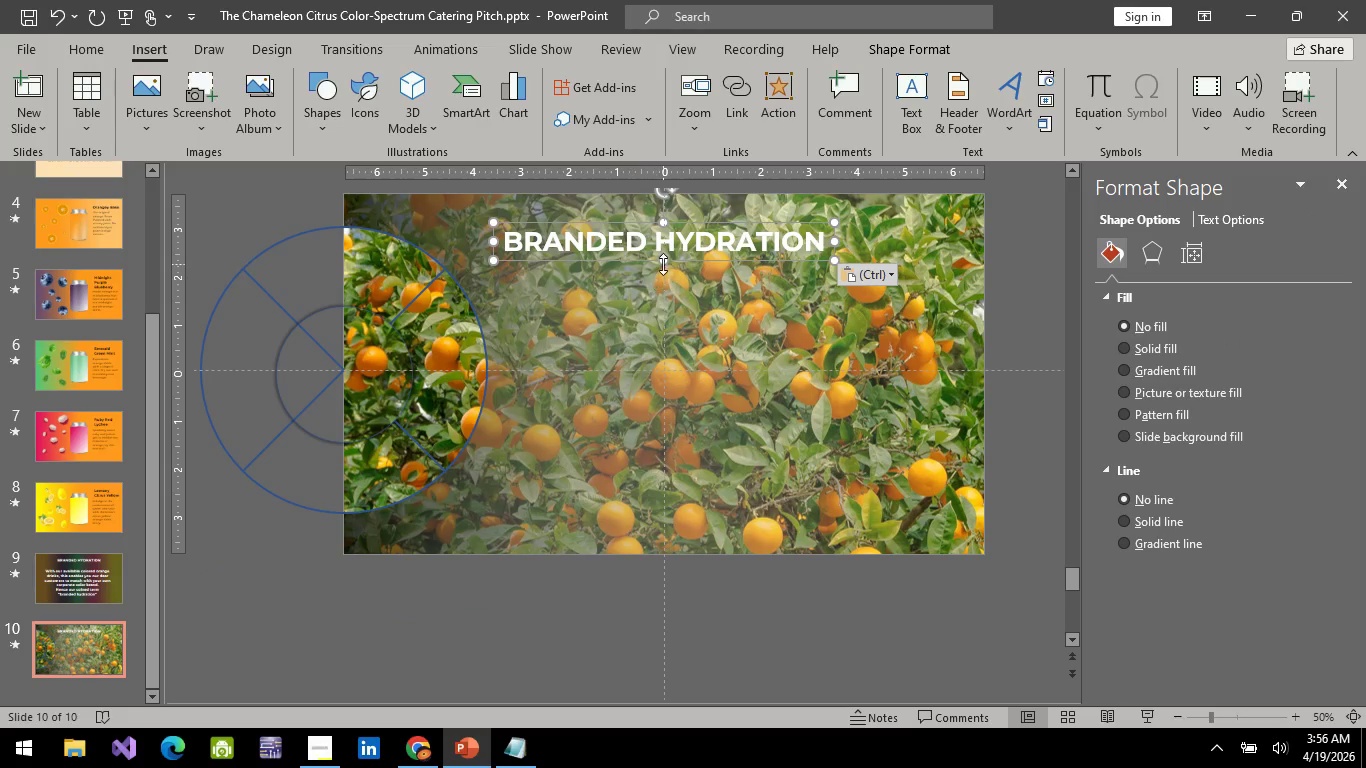 
left_click([683, 233])
 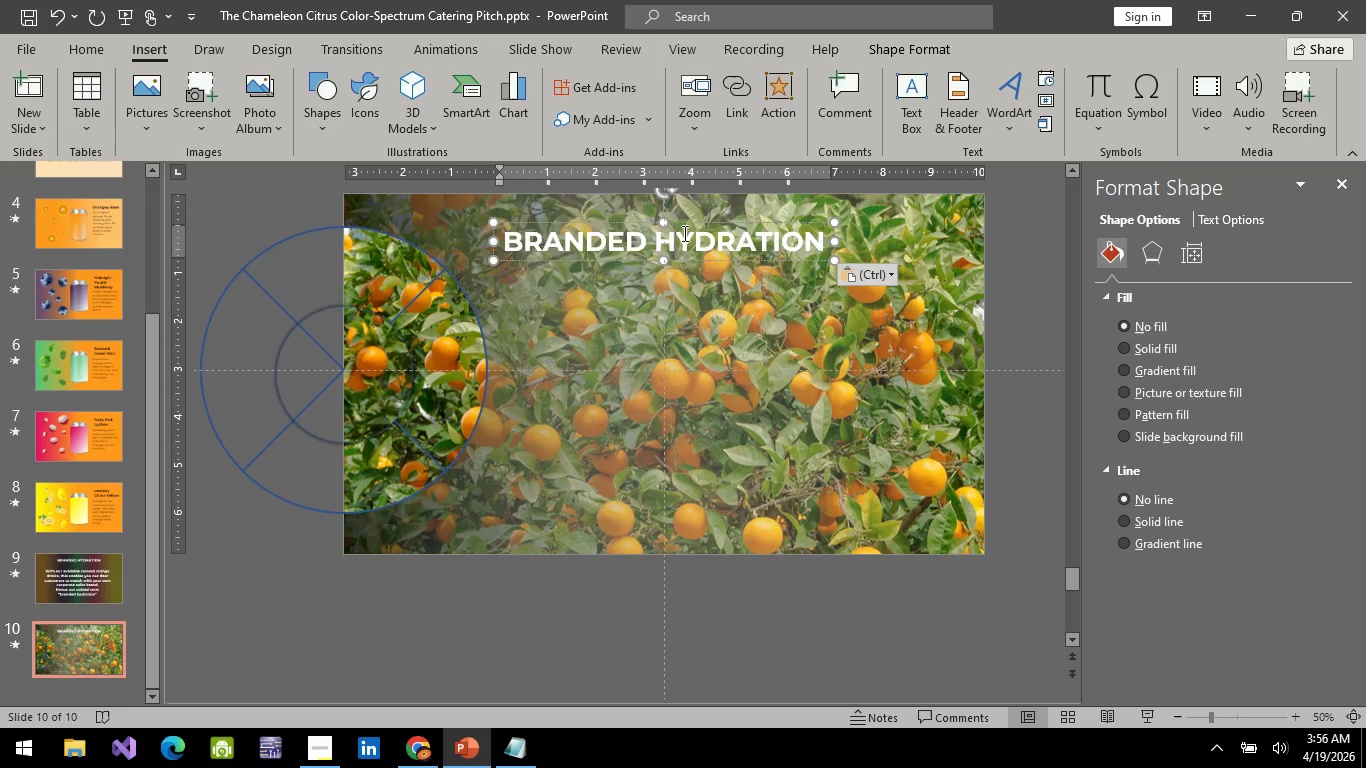 
key(Control+A)
 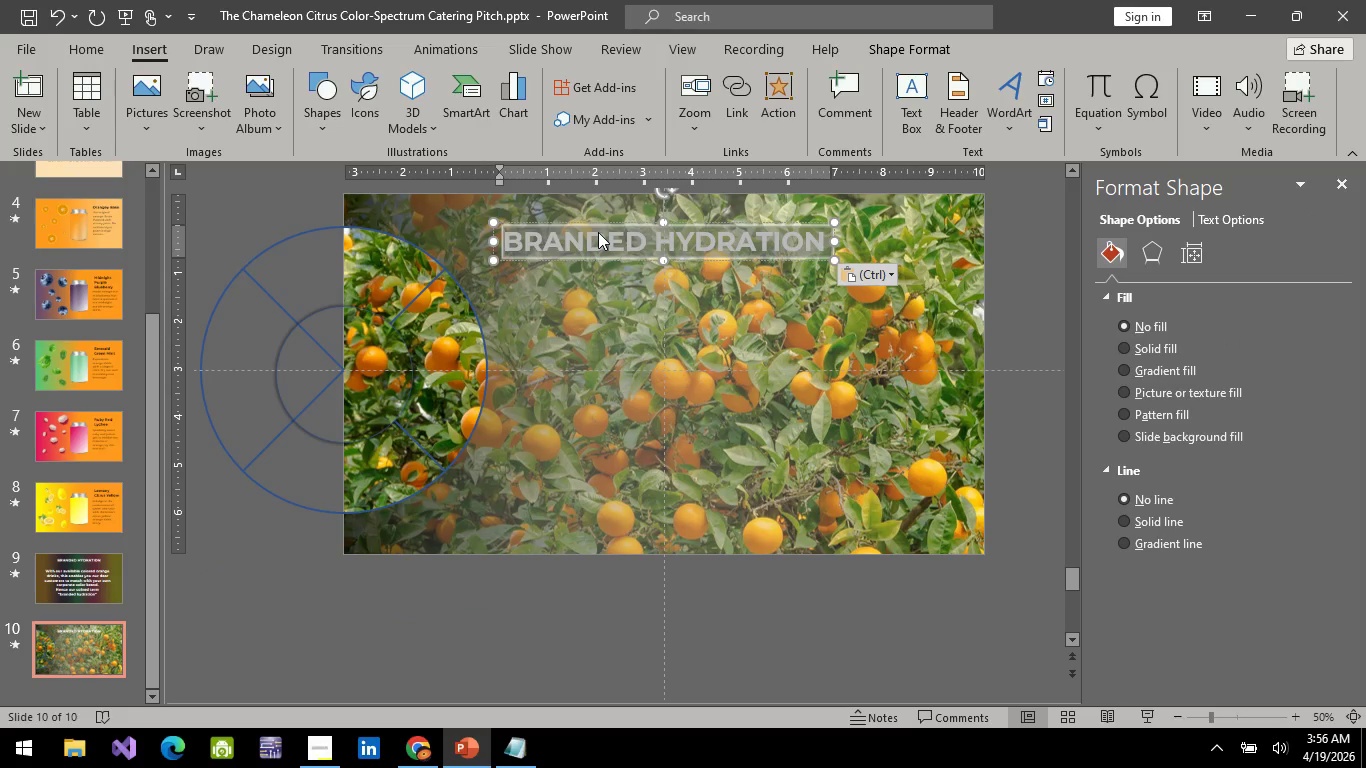 
type(p)
key(Backspace)
type(Pa)
key(Backspace)
type(ACKAGING TEIRS)
 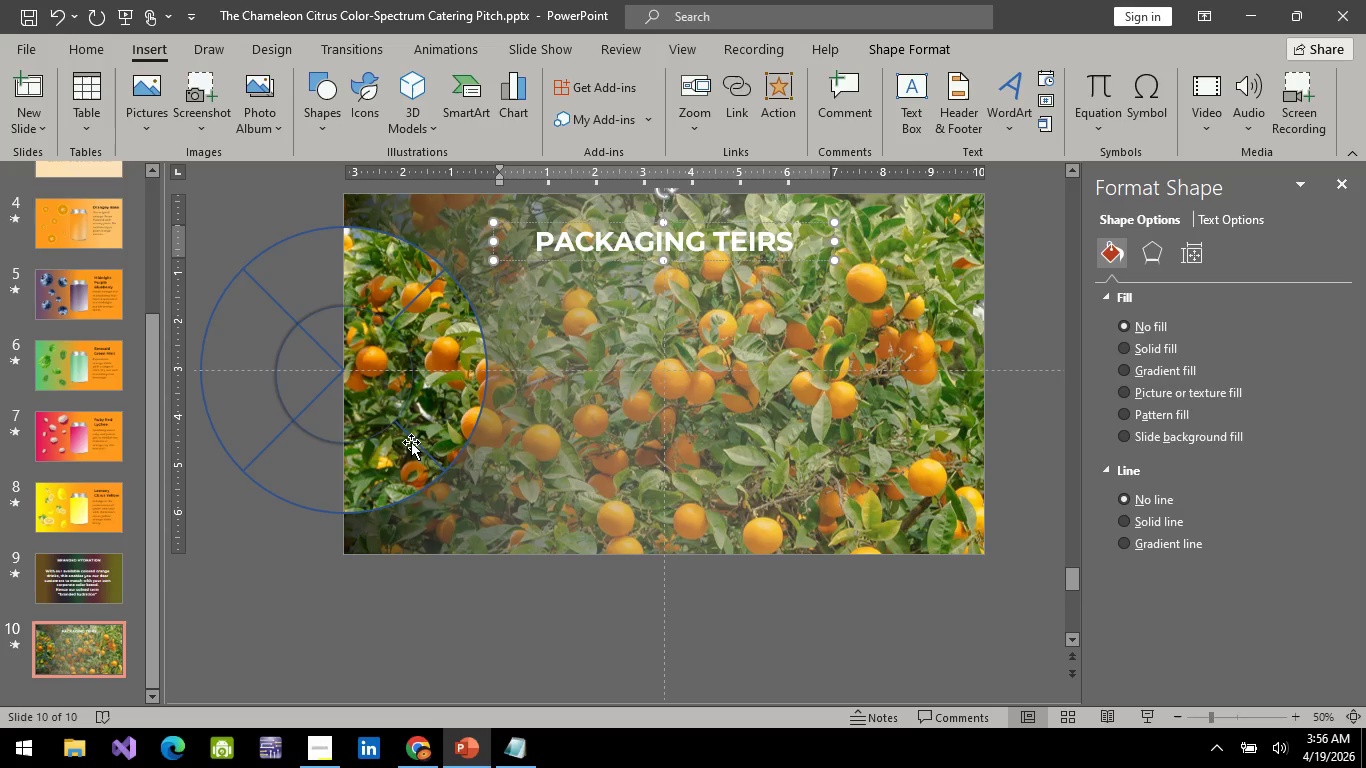 
left_click([397, 364])
 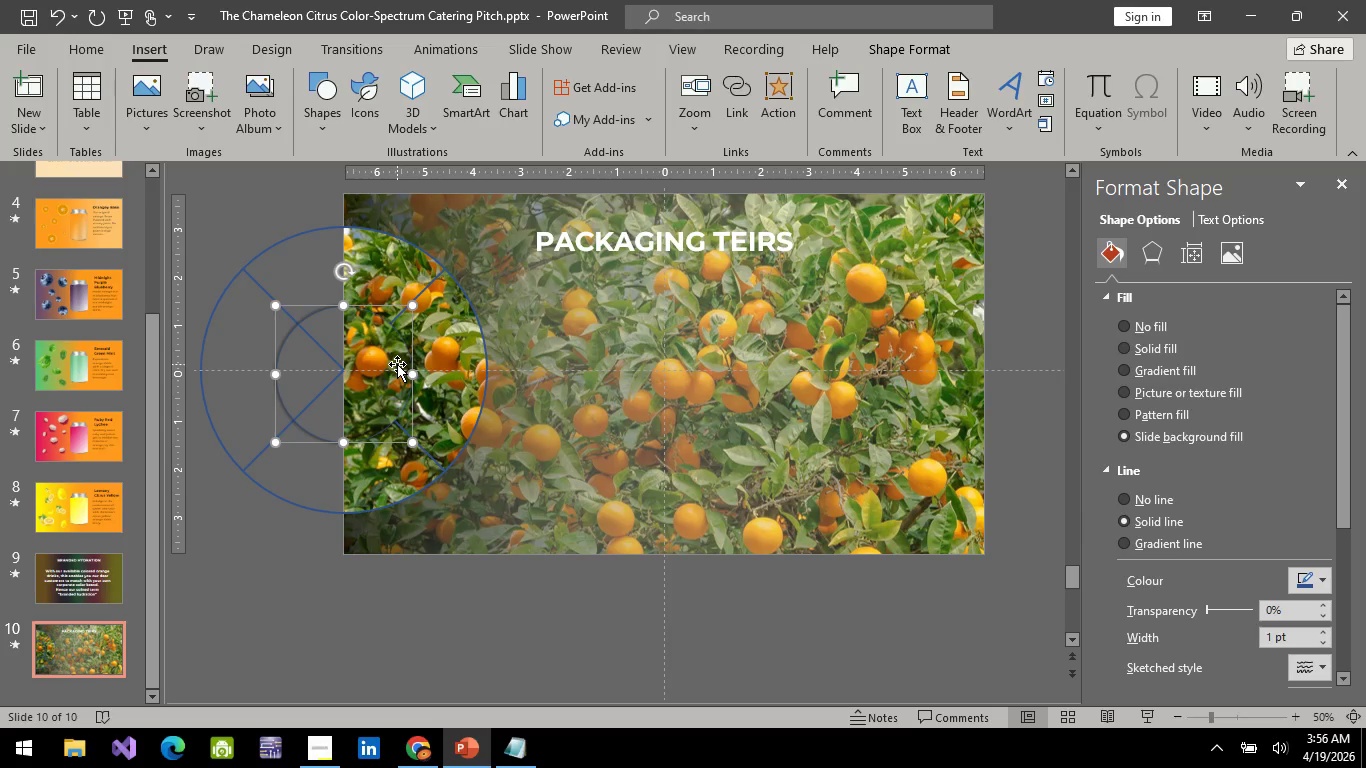 
wait(15.92)
 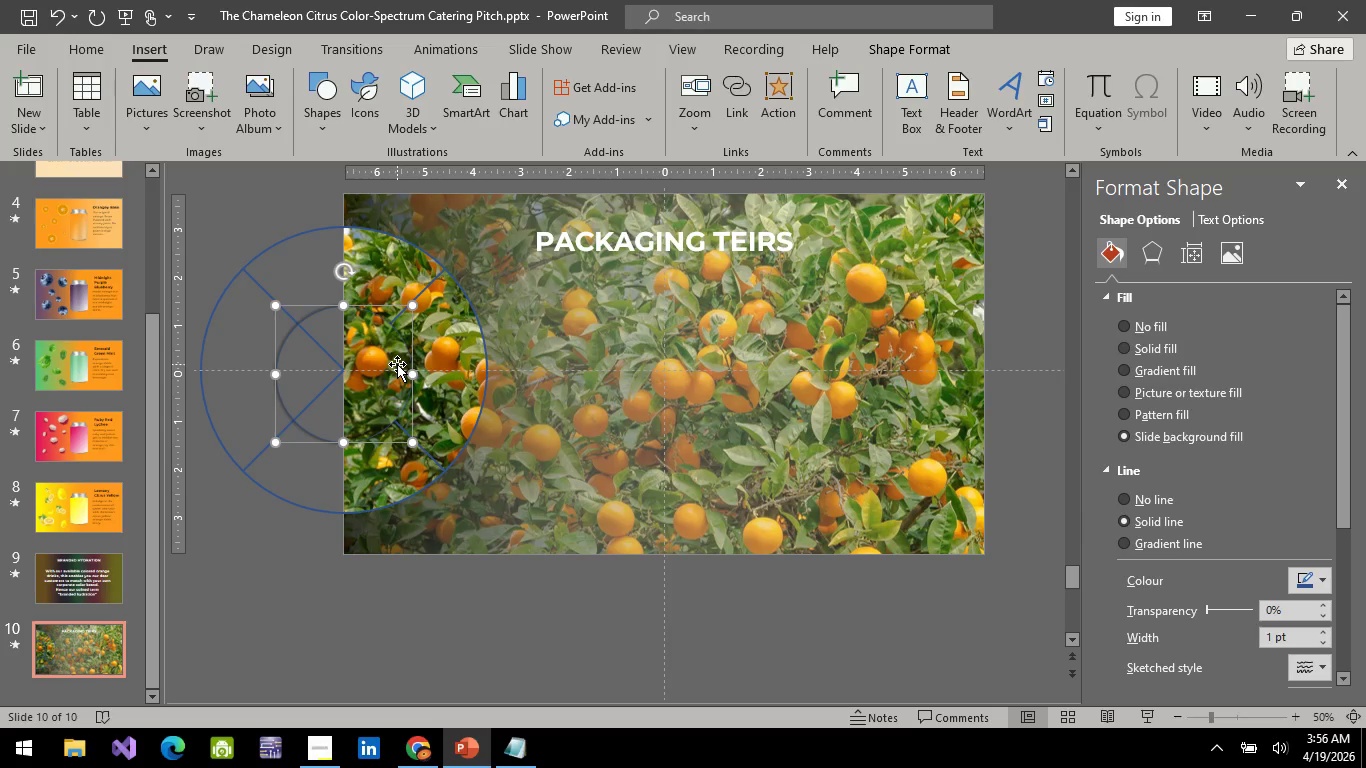 
left_click_drag(start_coordinate=[484, 587], to_coordinate=[101, 661])
 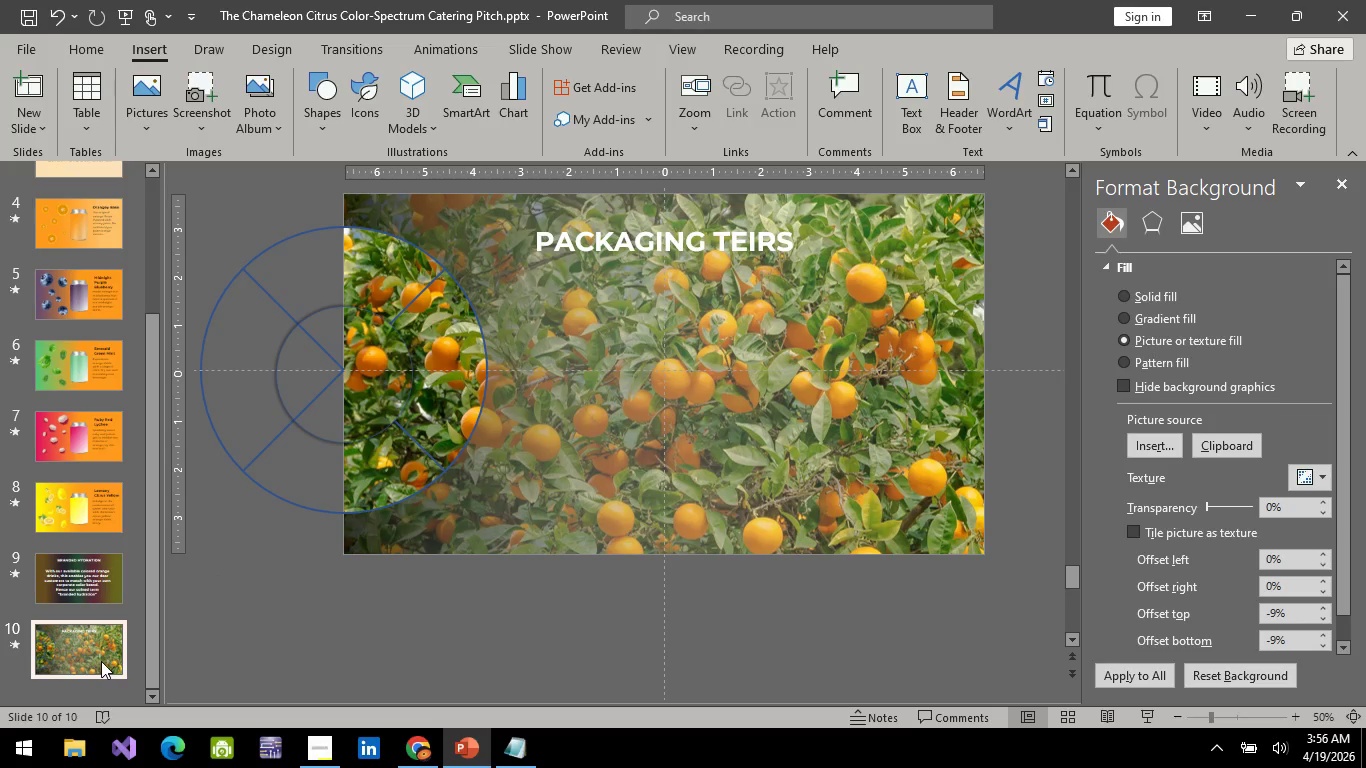 
left_click([101, 661])
 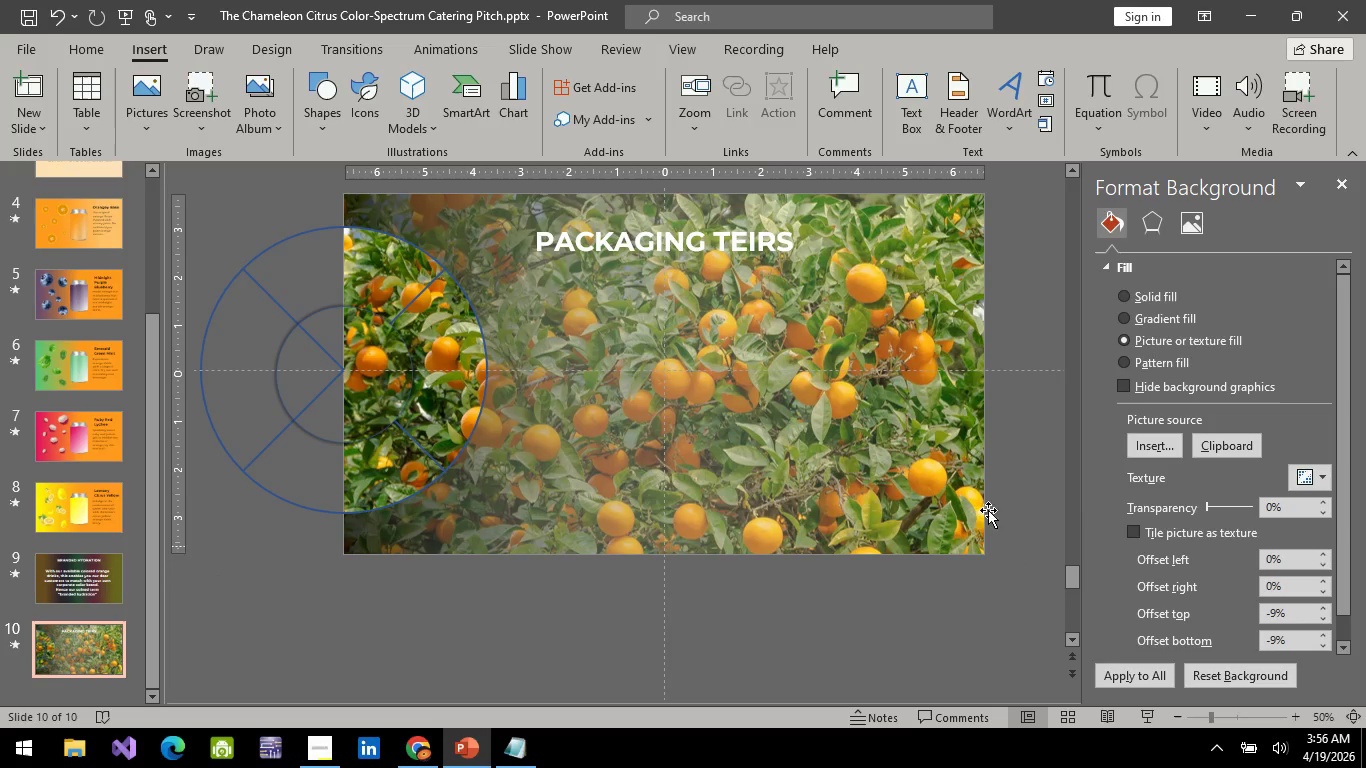 
left_click_drag(start_coordinate=[706, 390], to_coordinate=[1163, 261])
 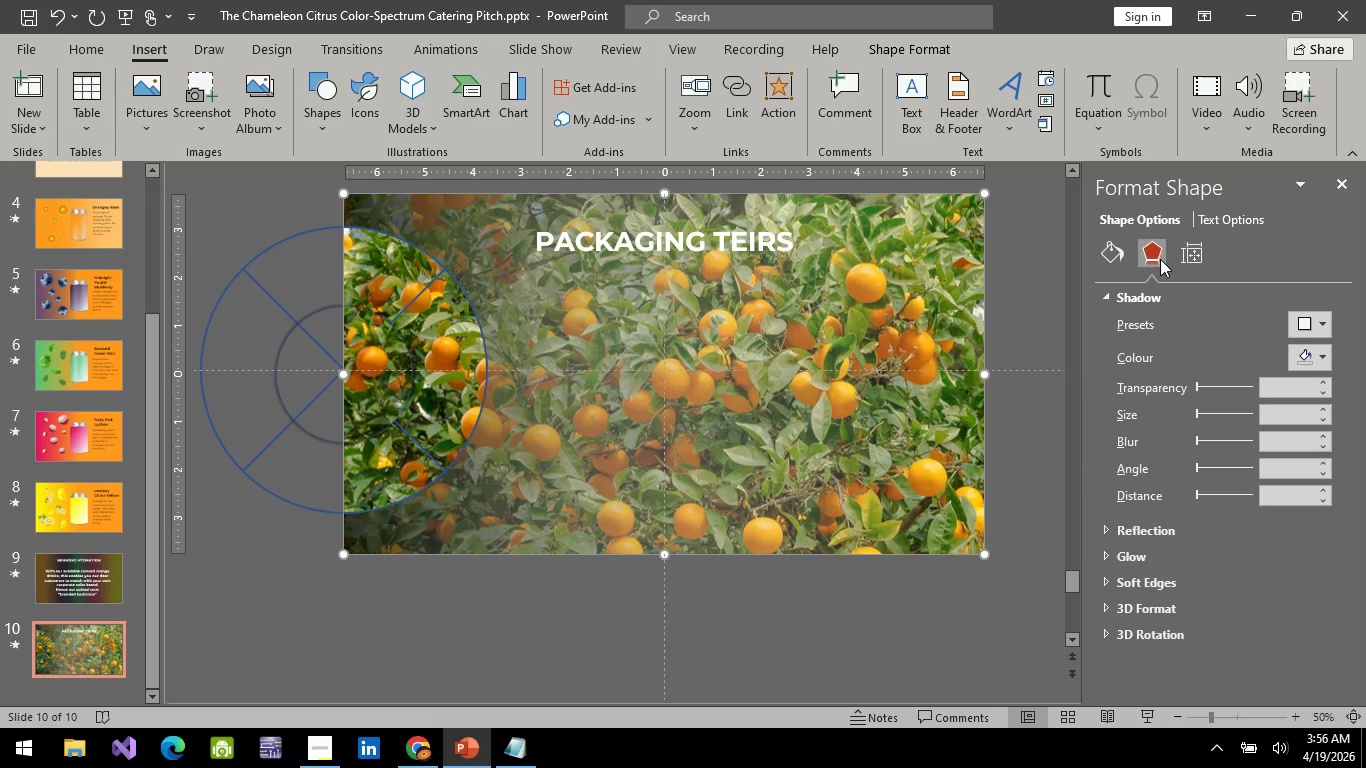 
left_click([1163, 261])
 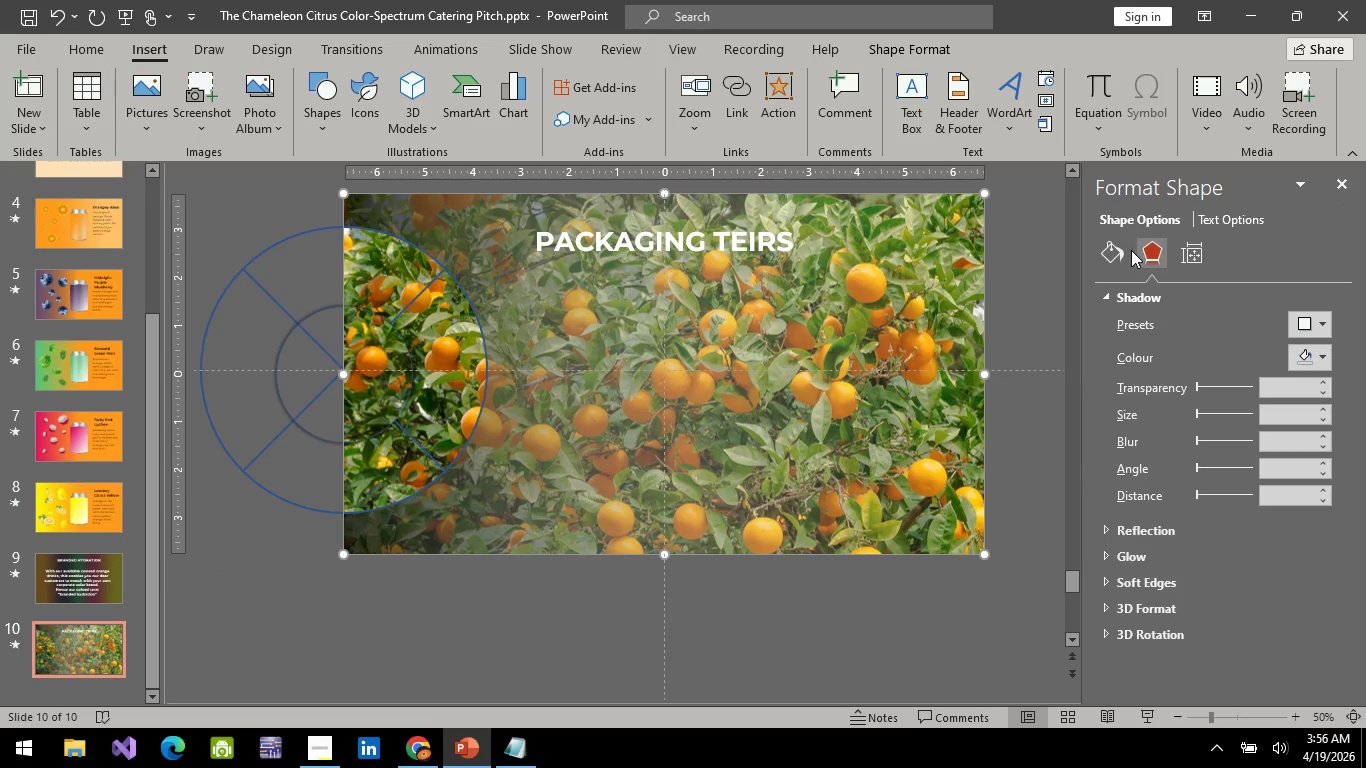 
left_click([1111, 252])
 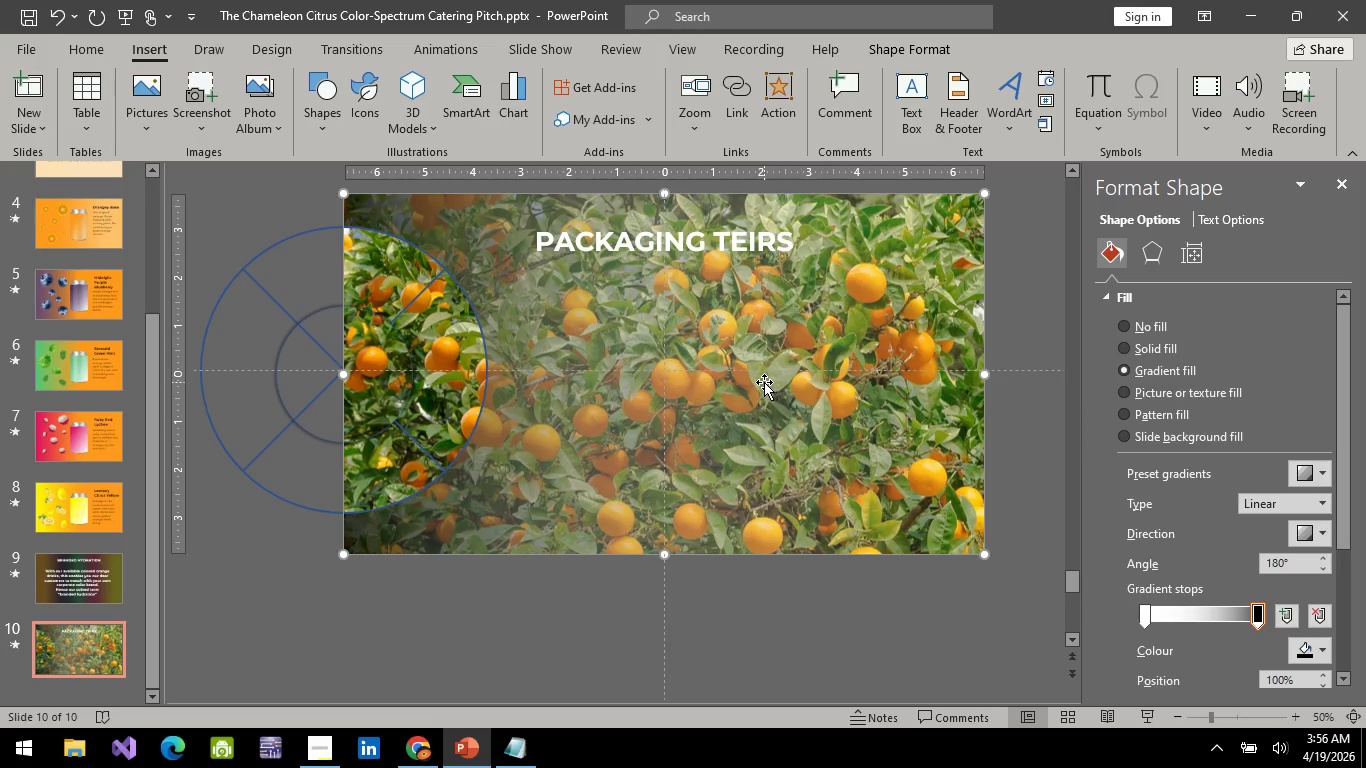 
left_click([764, 382])
 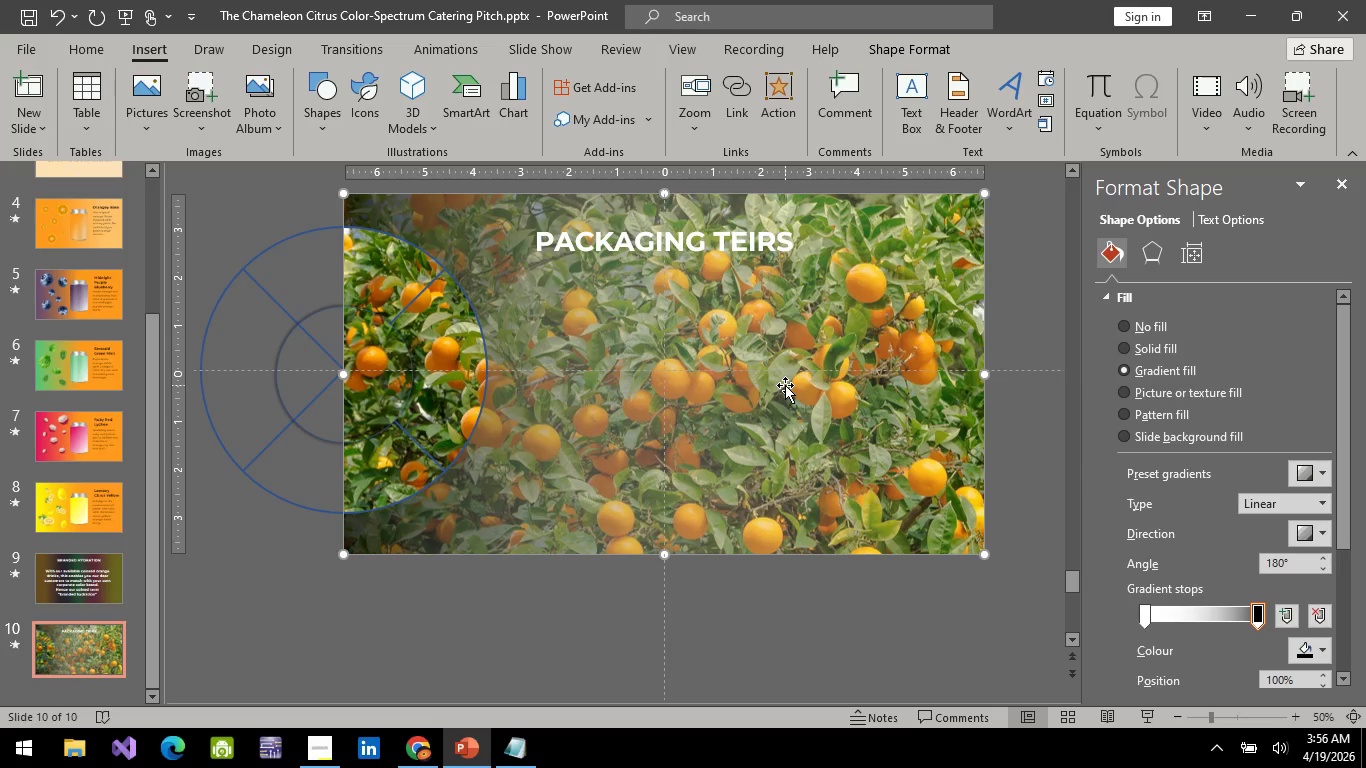 
right_click([785, 385])
 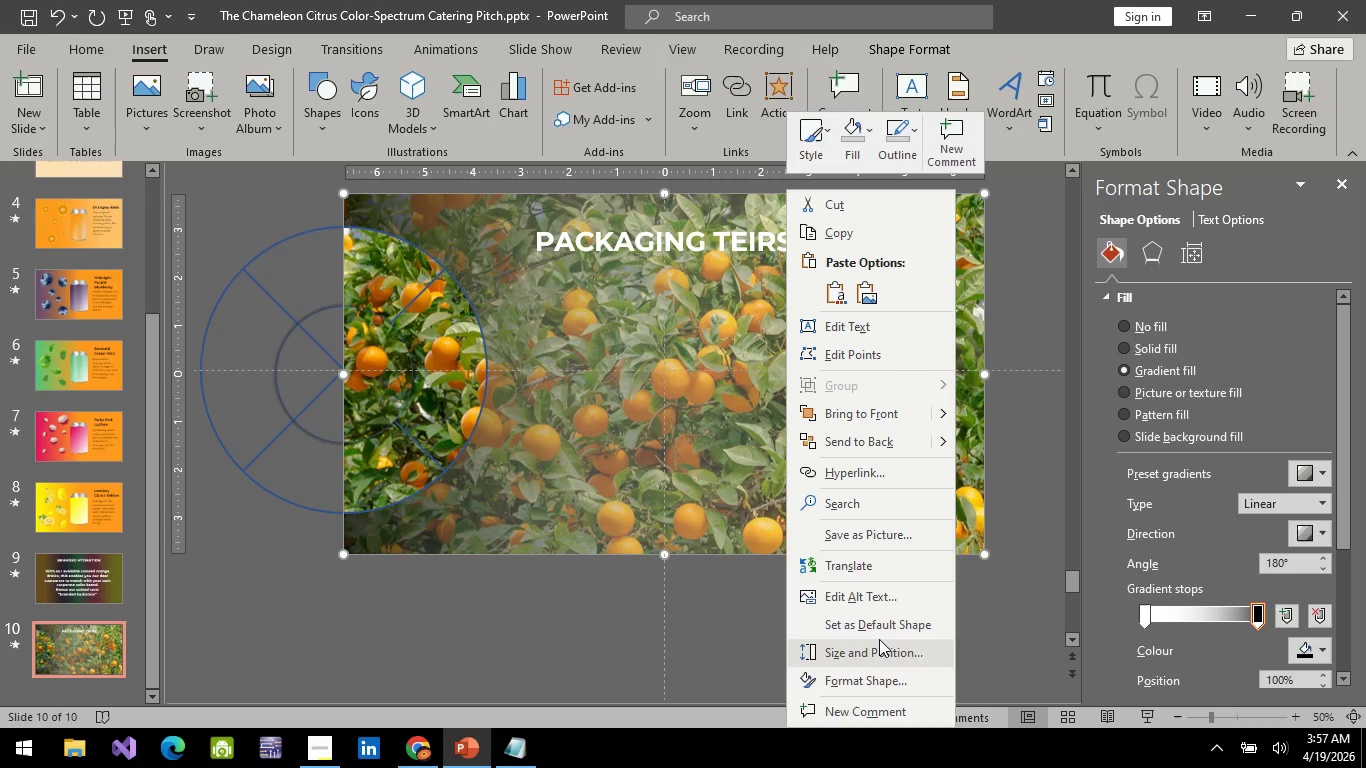 
wait(6.59)
 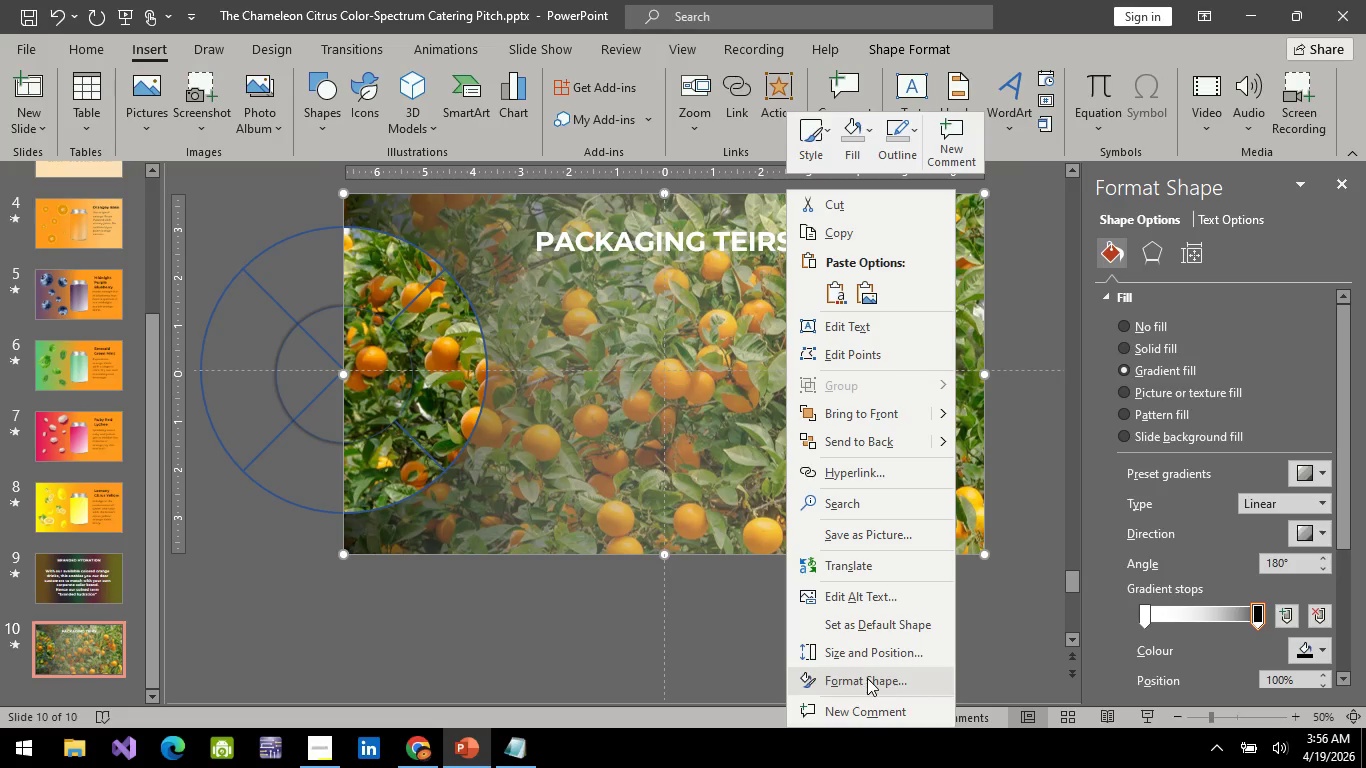 
left_click([678, 637])
 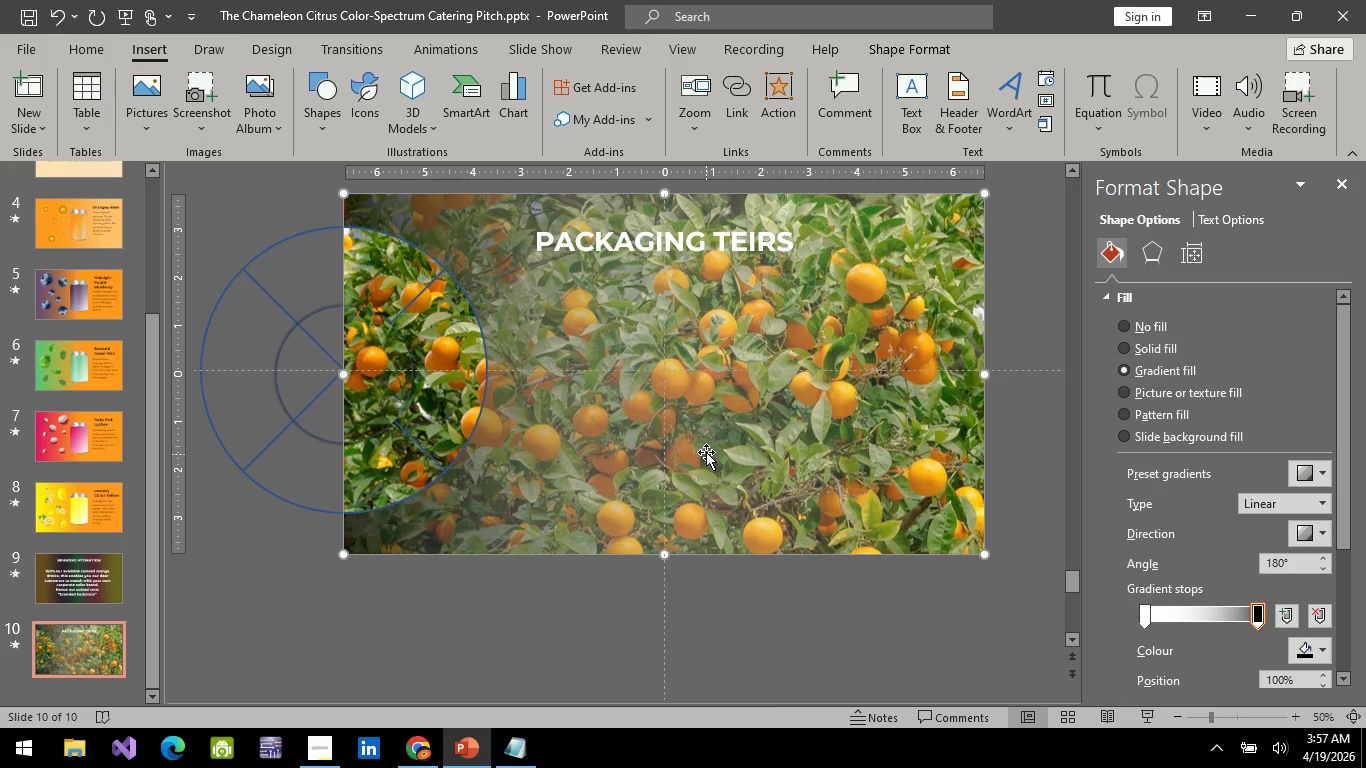 
right_click([706, 452])
 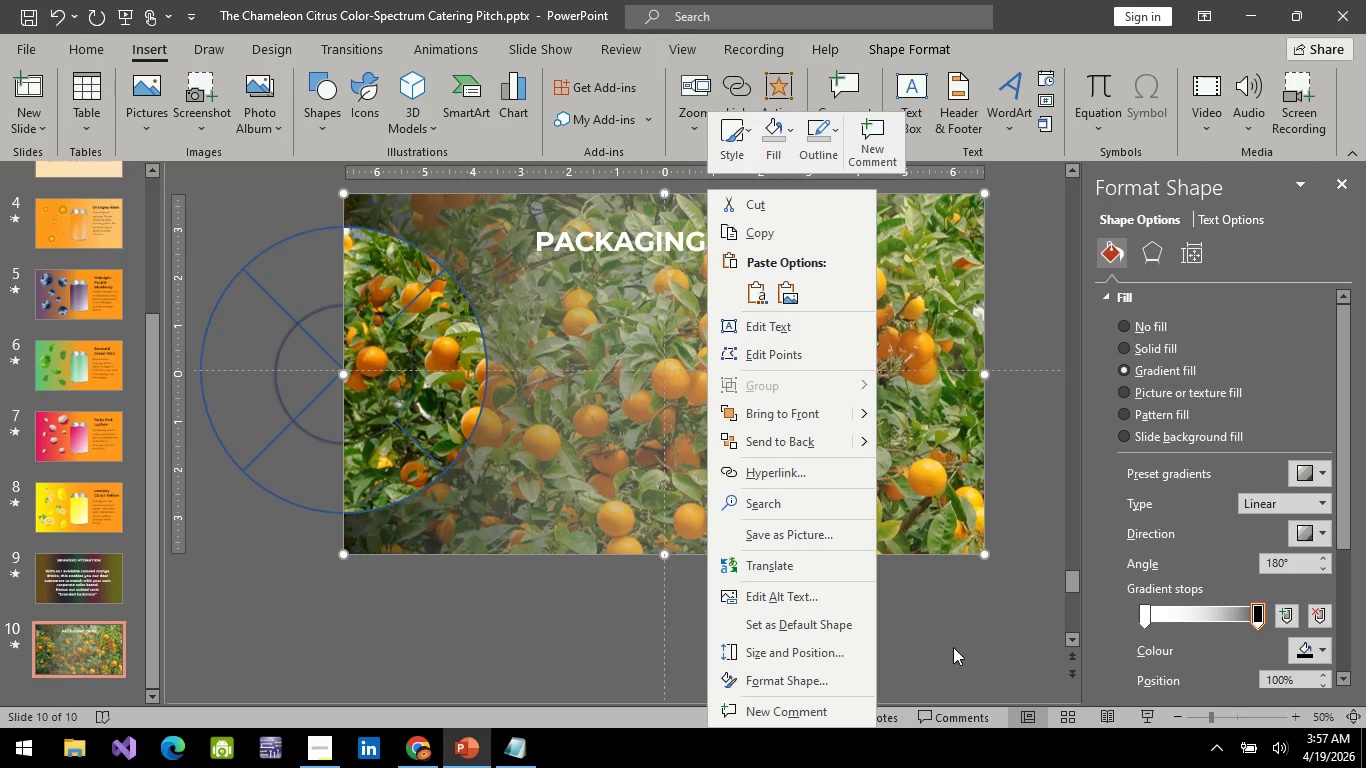 
left_click([954, 640])
 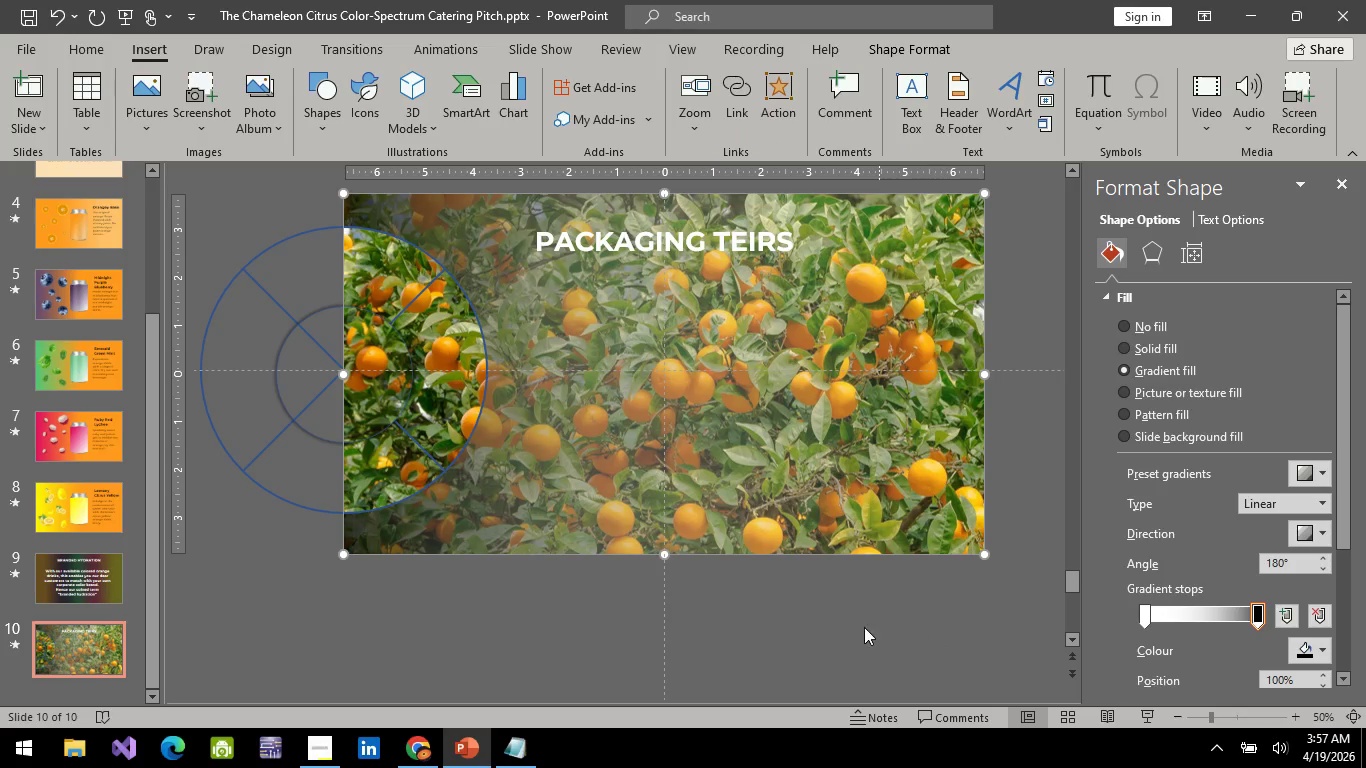 
right_click([864, 627])
 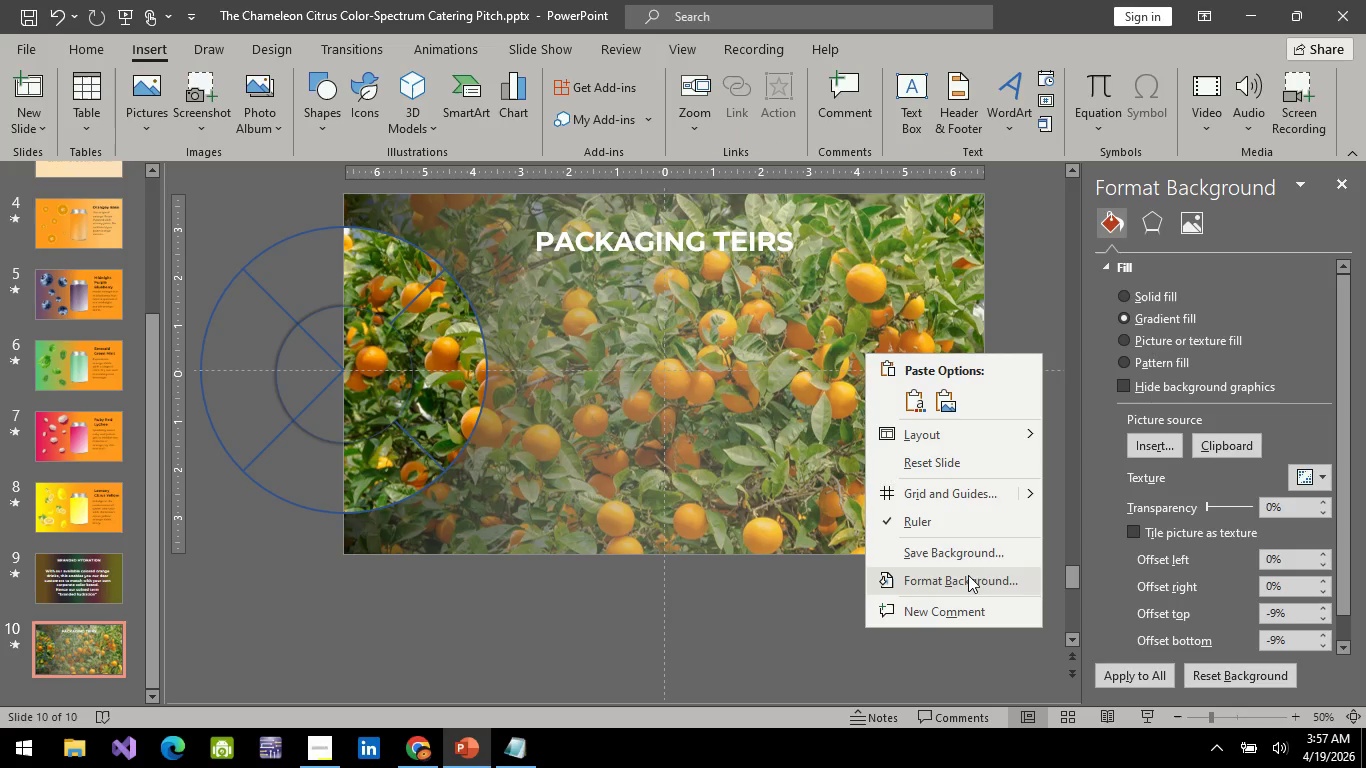 
left_click([968, 575])
 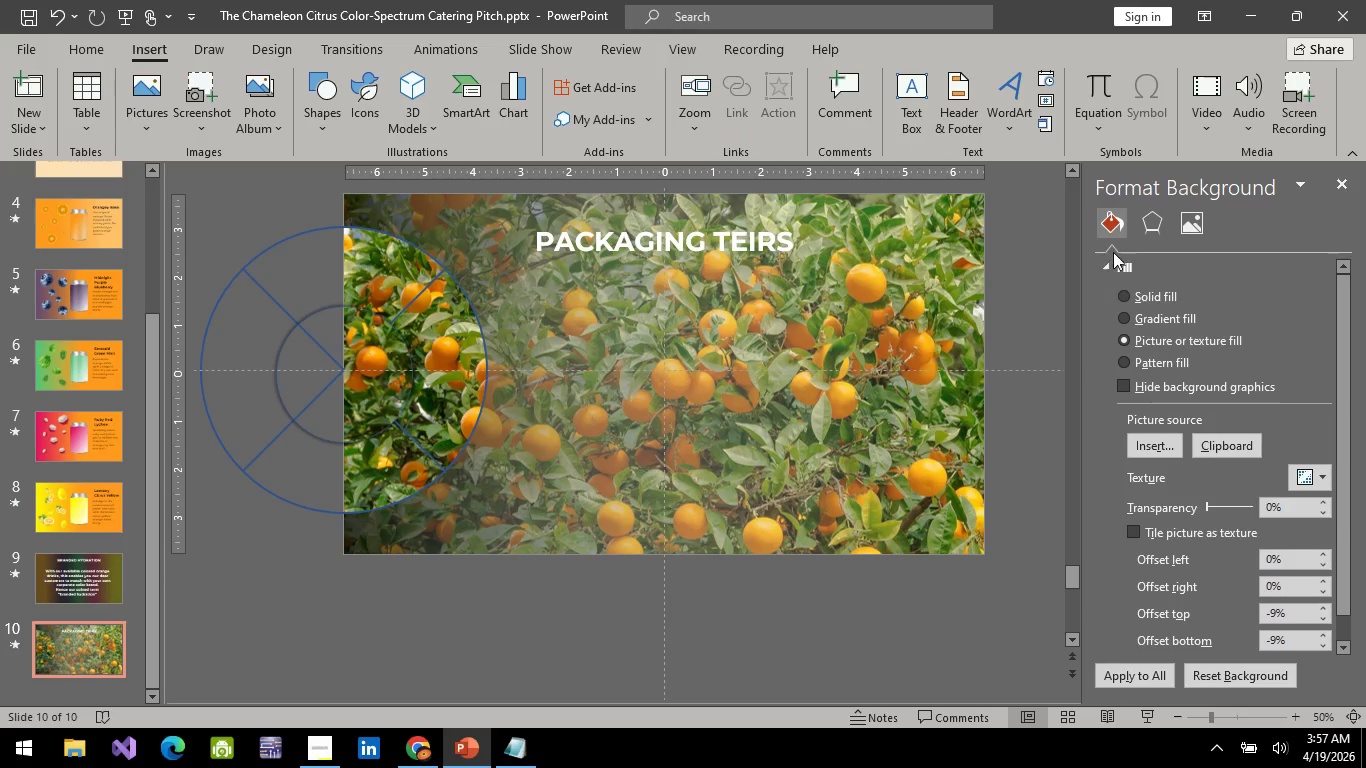 
left_click([1158, 217])
 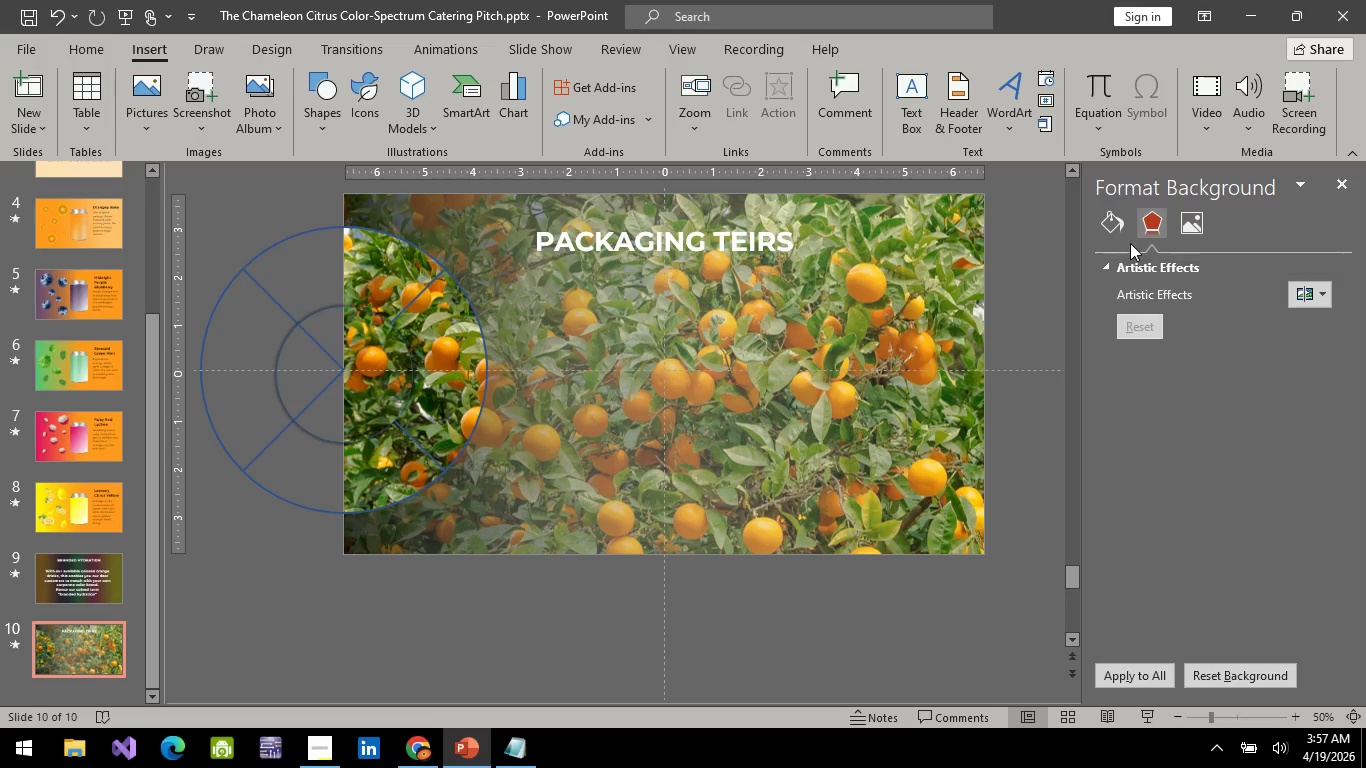 
left_click([1110, 220])
 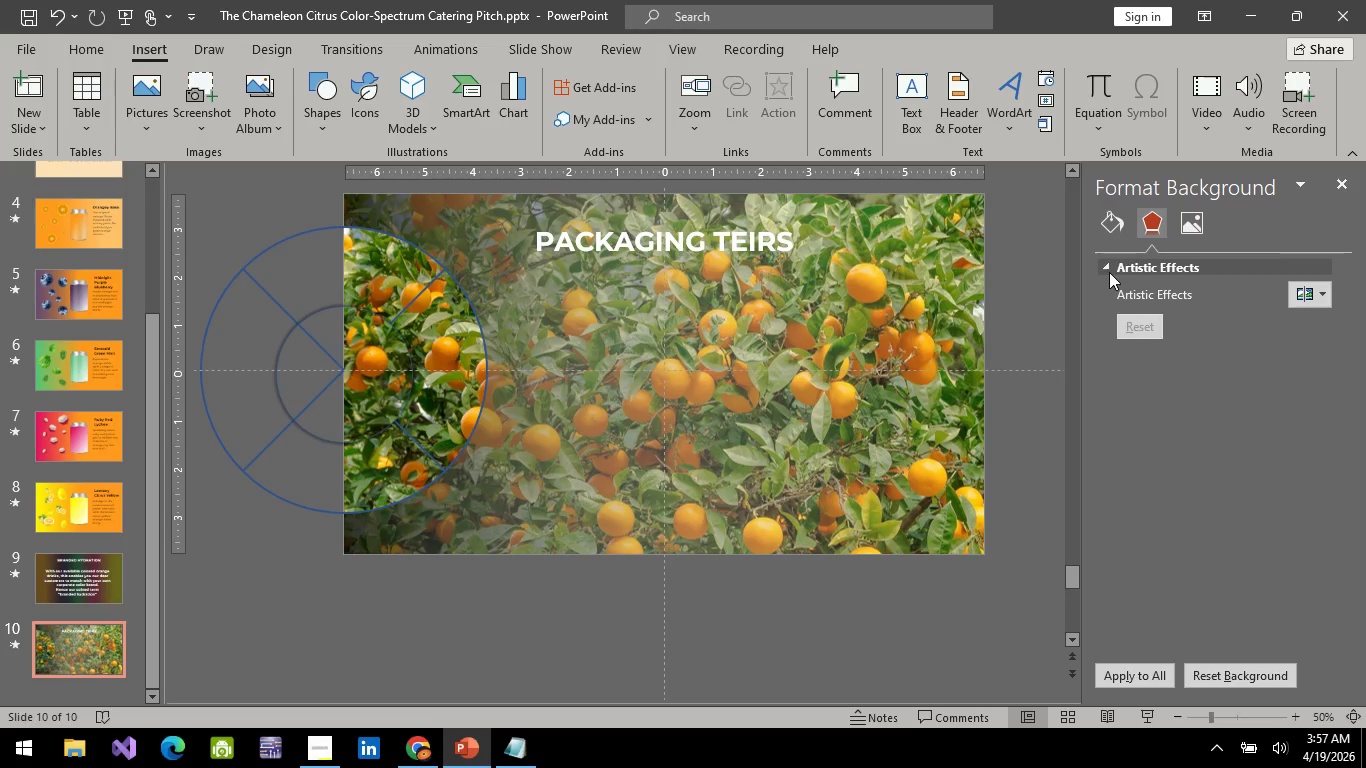 
left_click([1108, 256])
 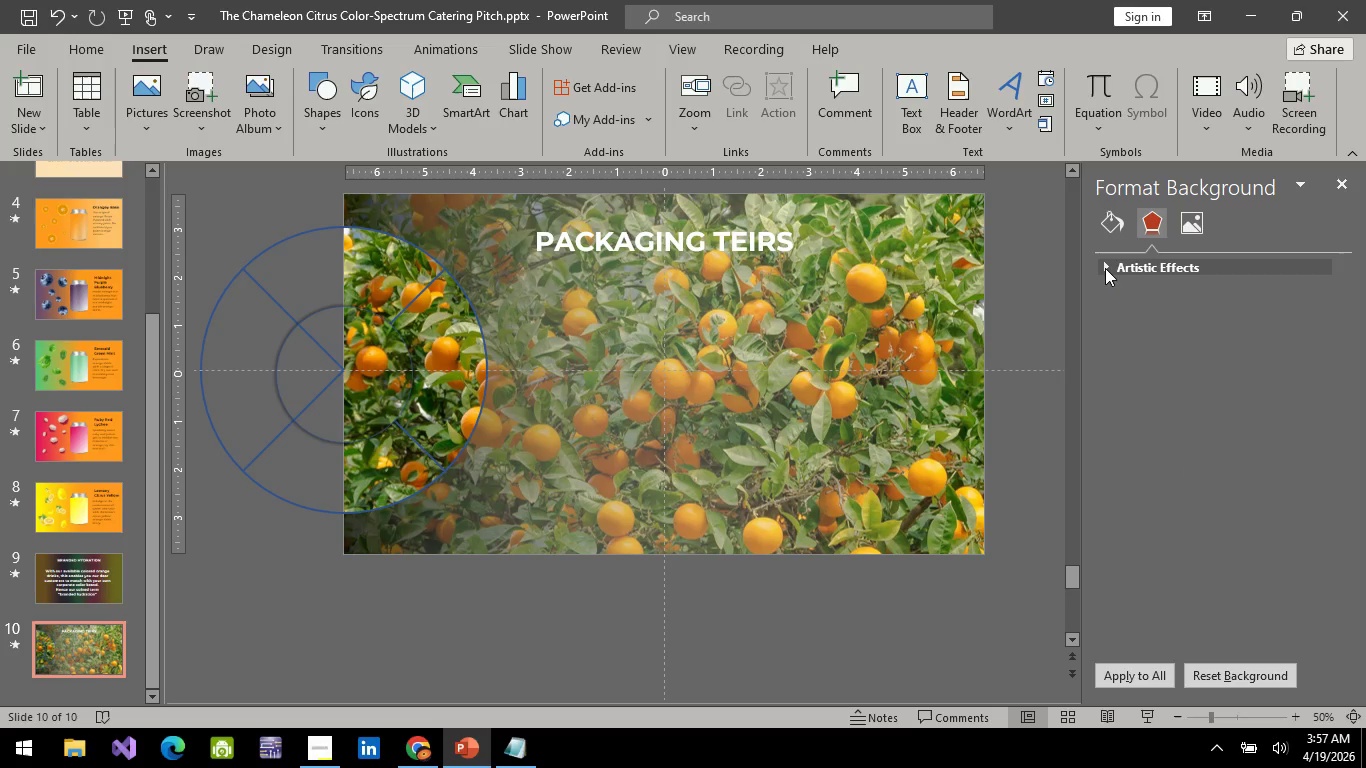 
double_click([1106, 268])
 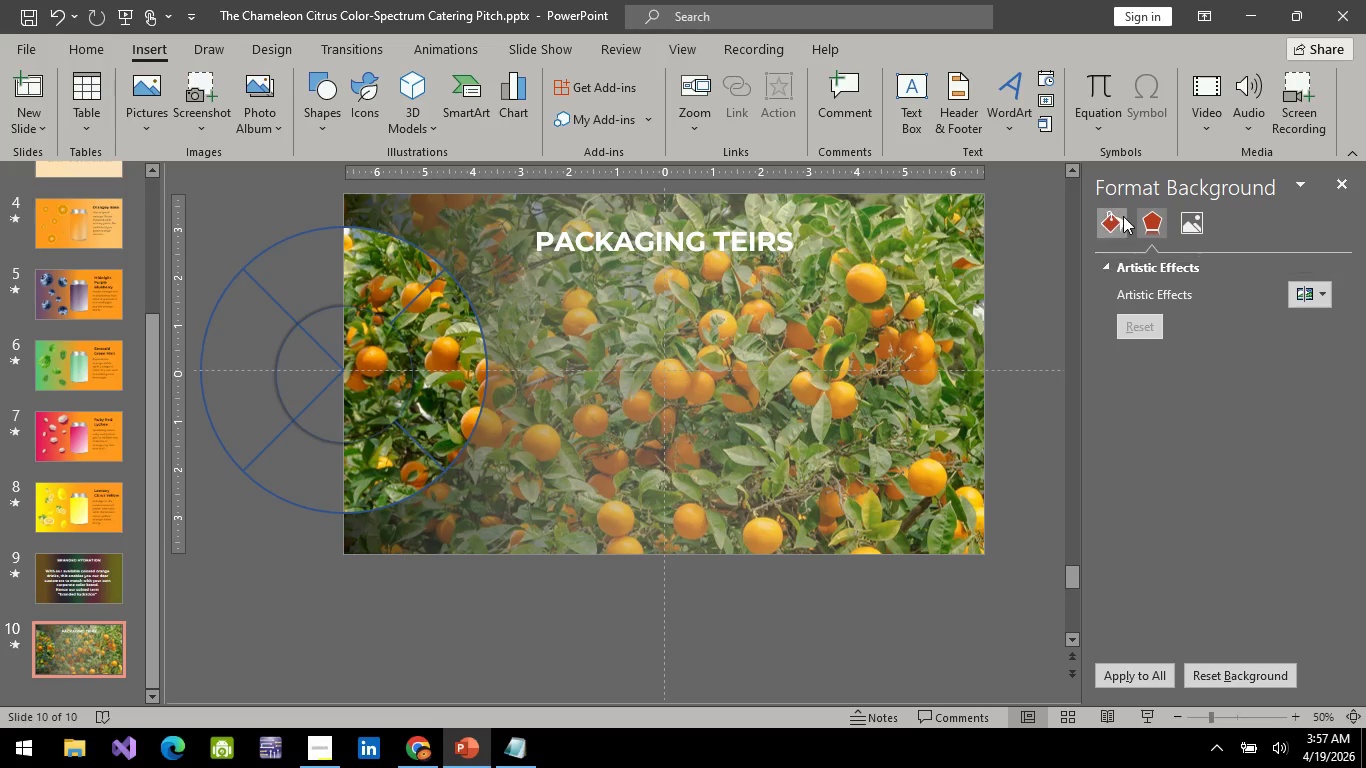 
left_click([1123, 216])
 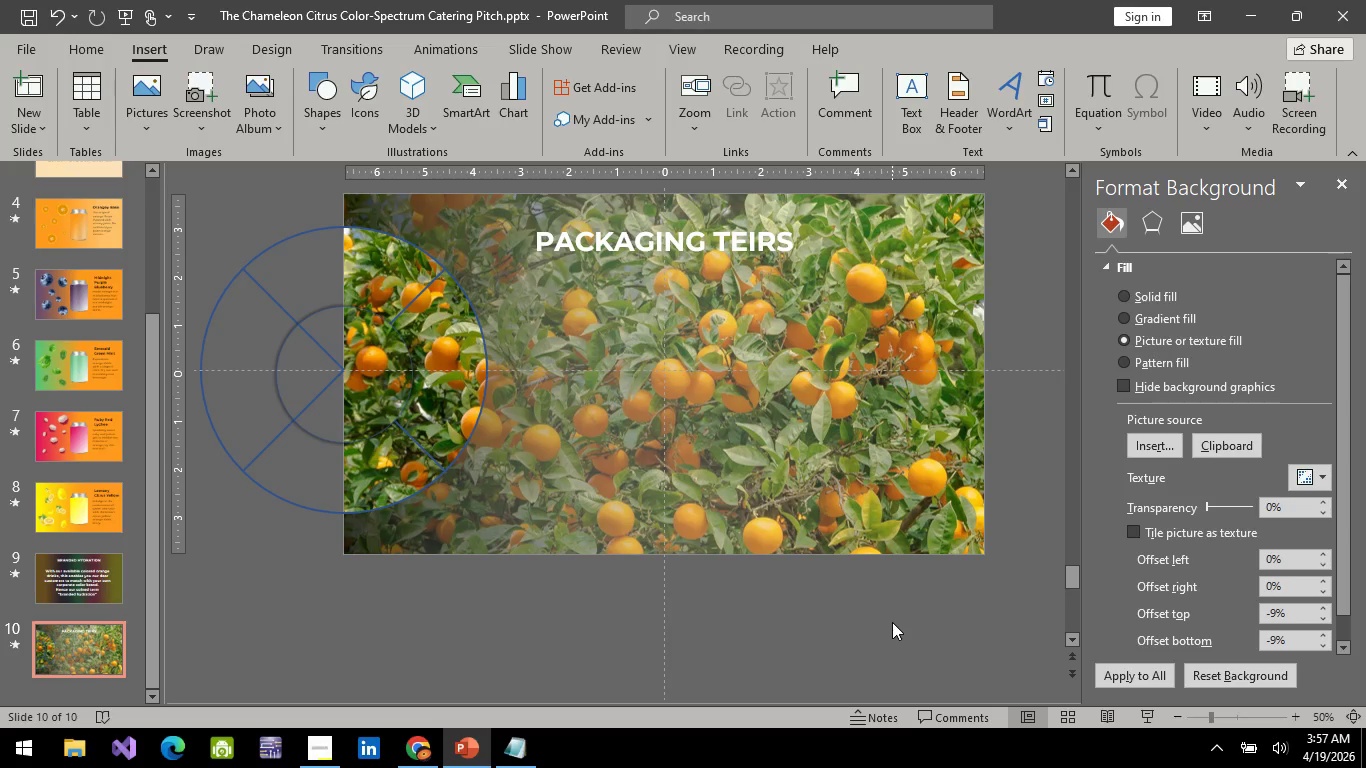 
wait(5.45)
 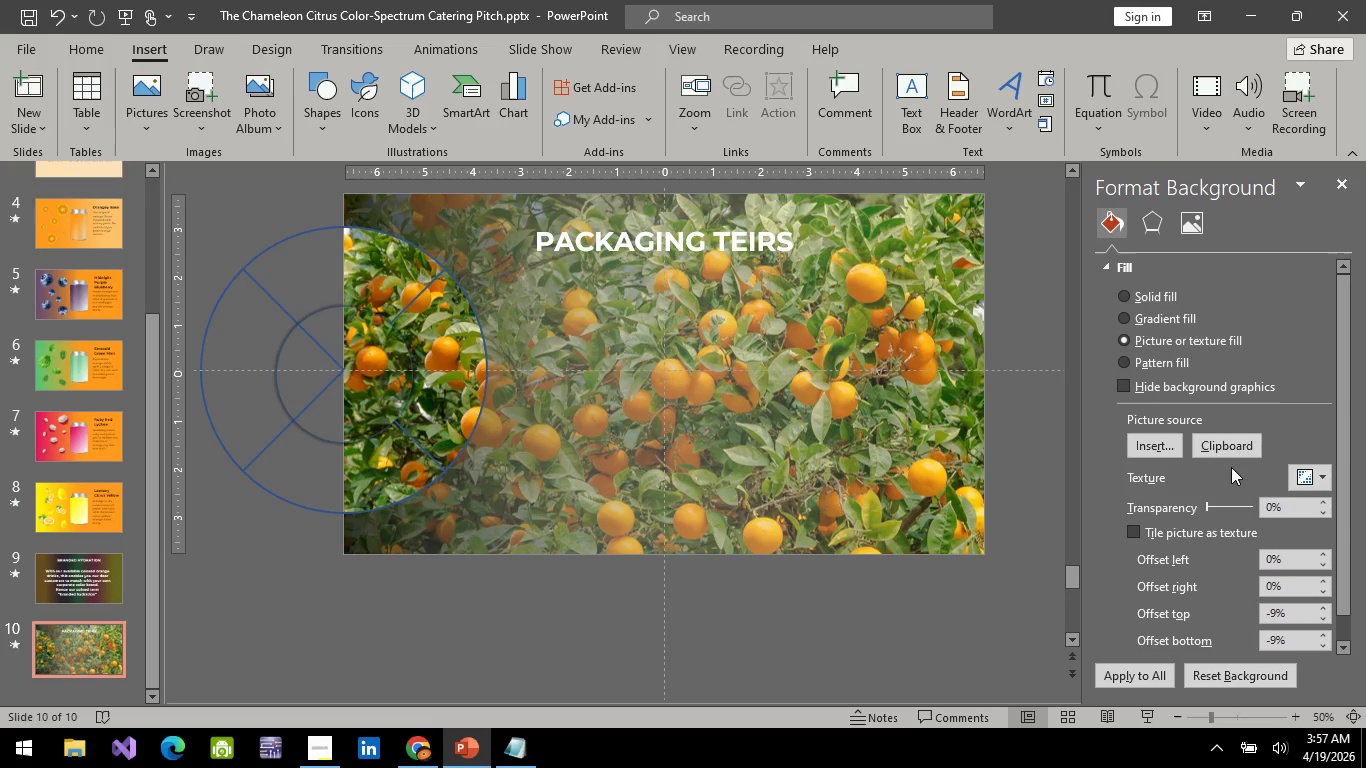 
left_click([862, 460])
 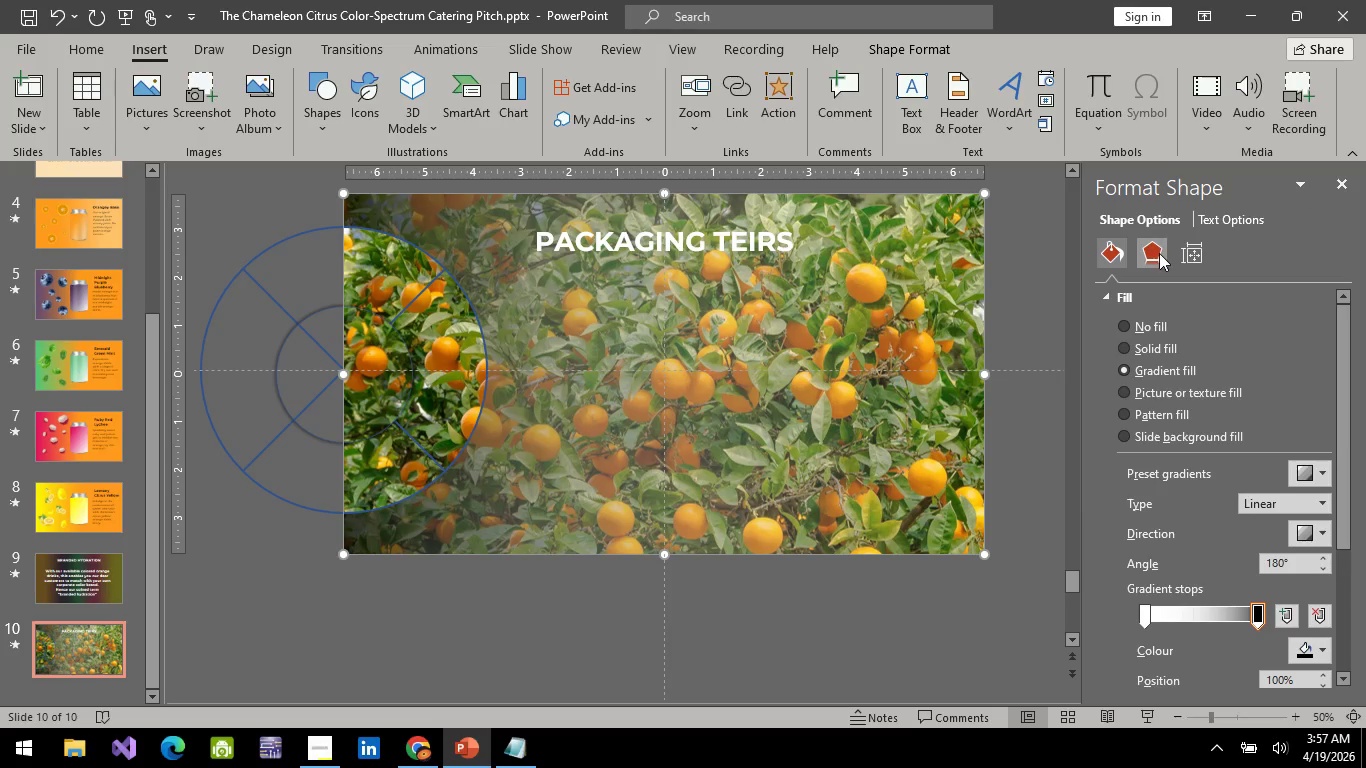 
left_click([1156, 252])
 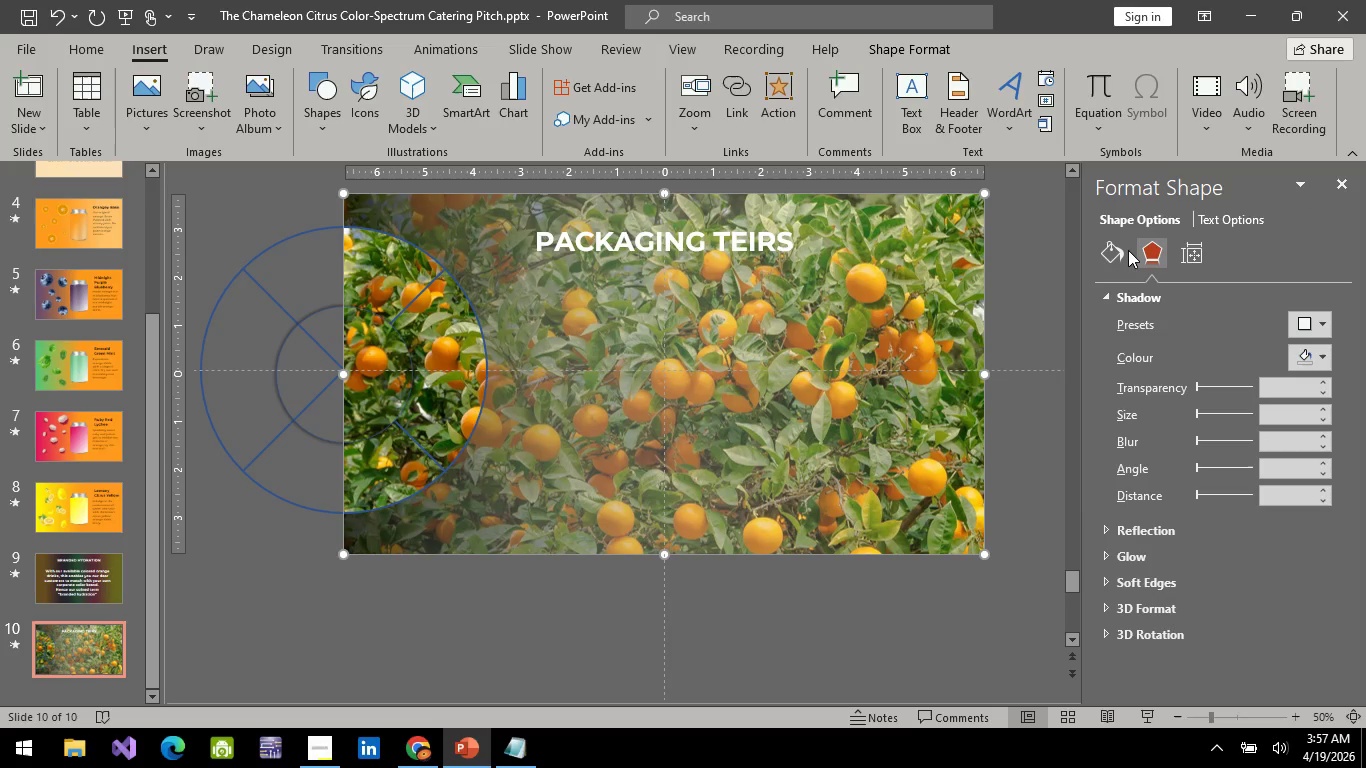 
left_click([1128, 250])
 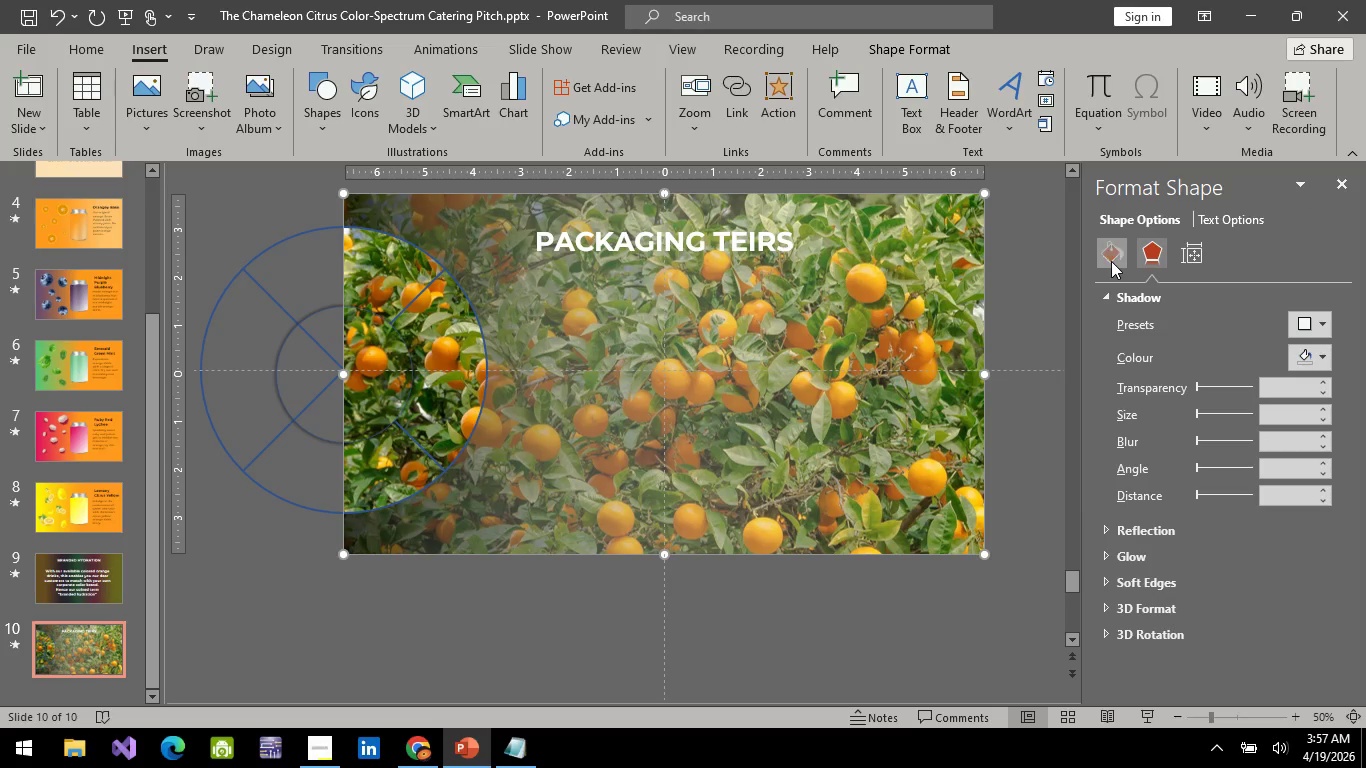 
left_click([1111, 261])
 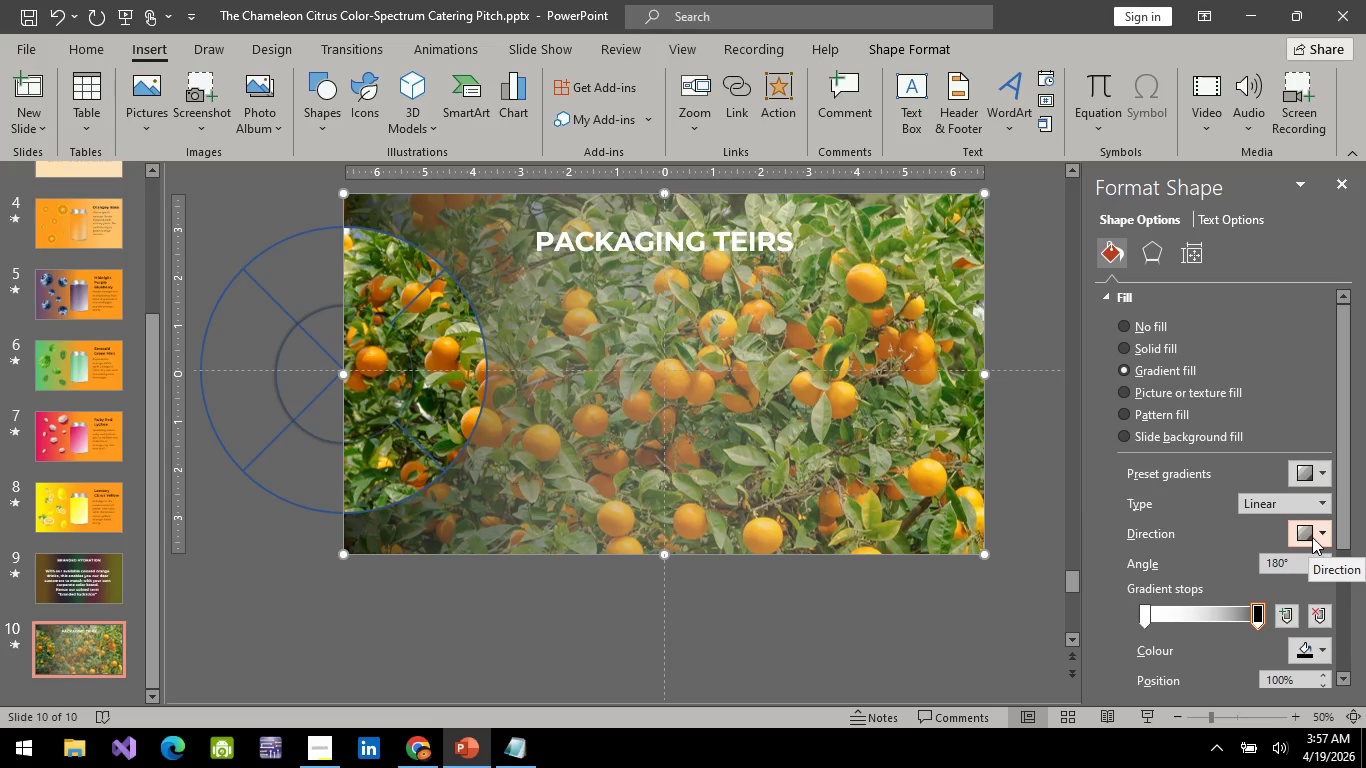 
left_click([1312, 537])
 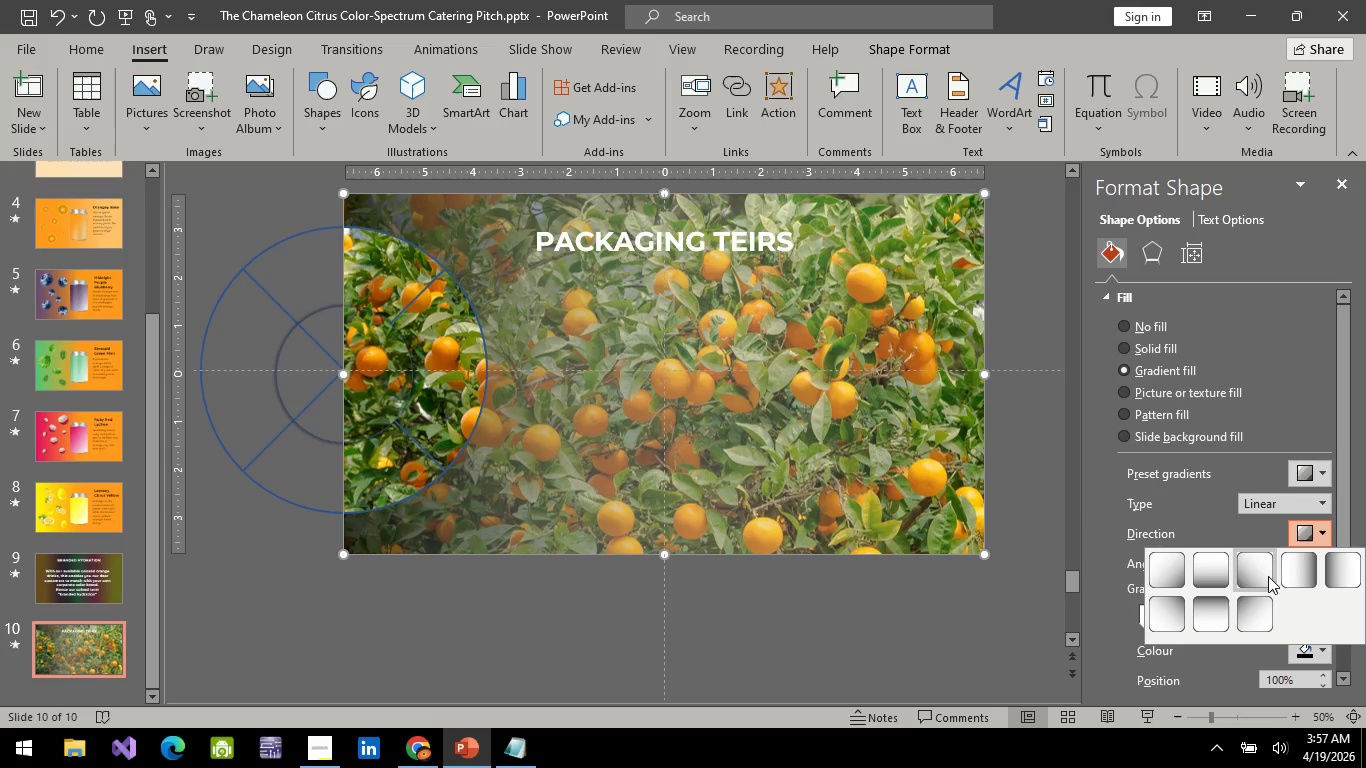 
left_click([1311, 571])
 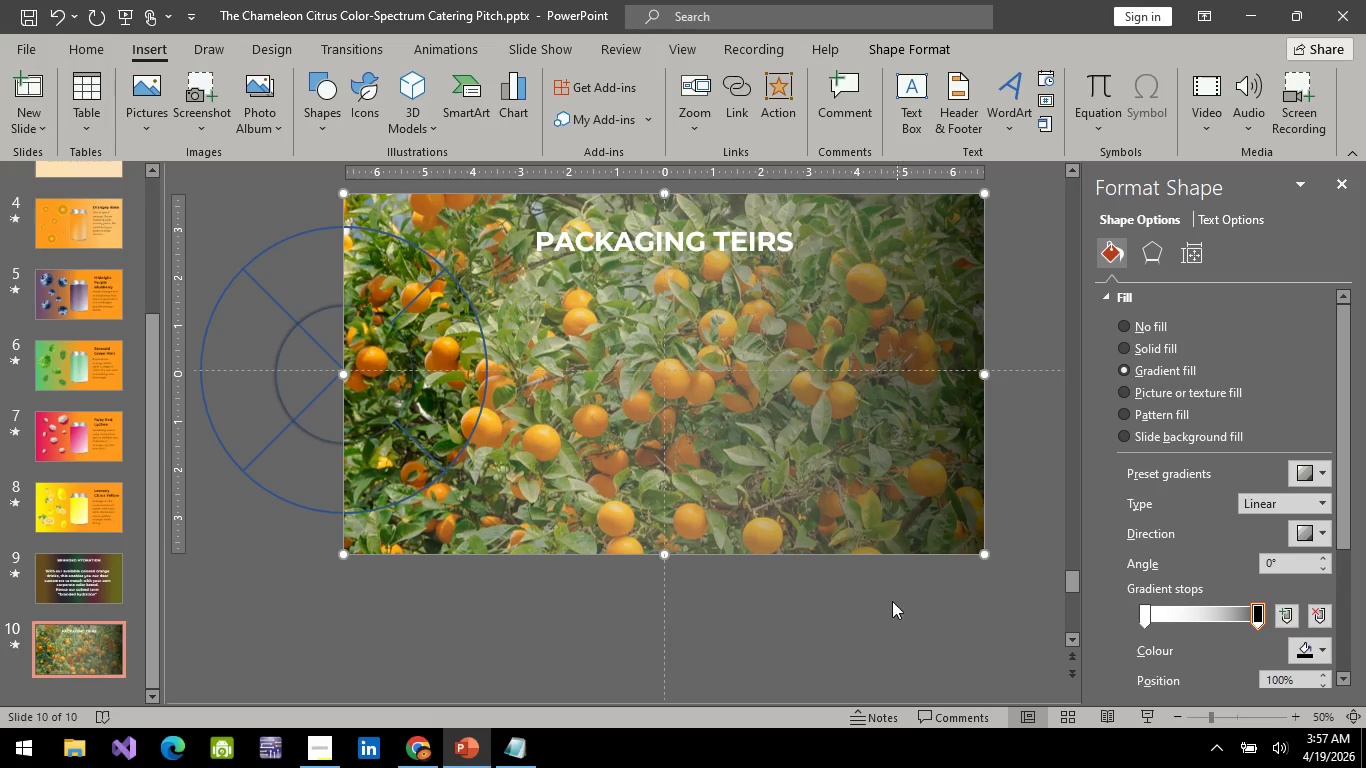 
left_click([859, 646])
 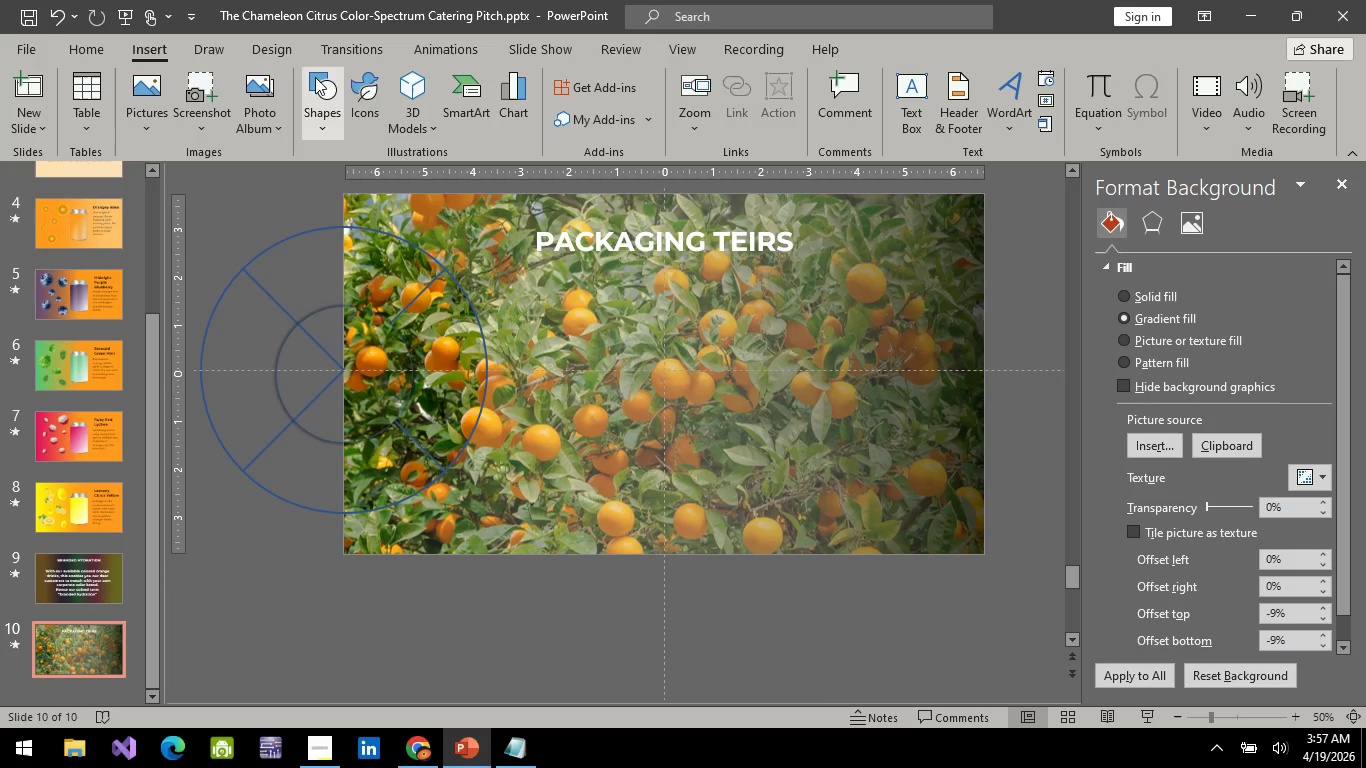 
wait(5.39)
 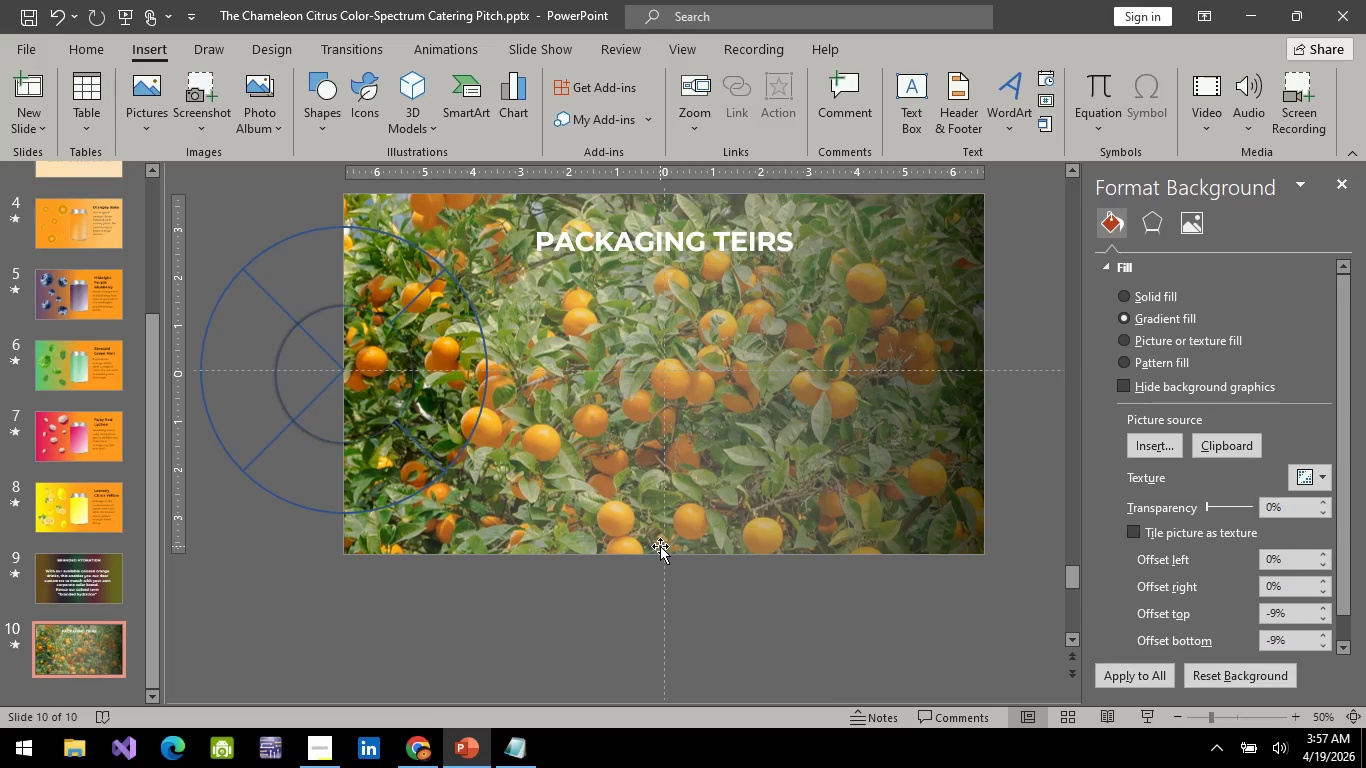 
left_click([549, 51])
 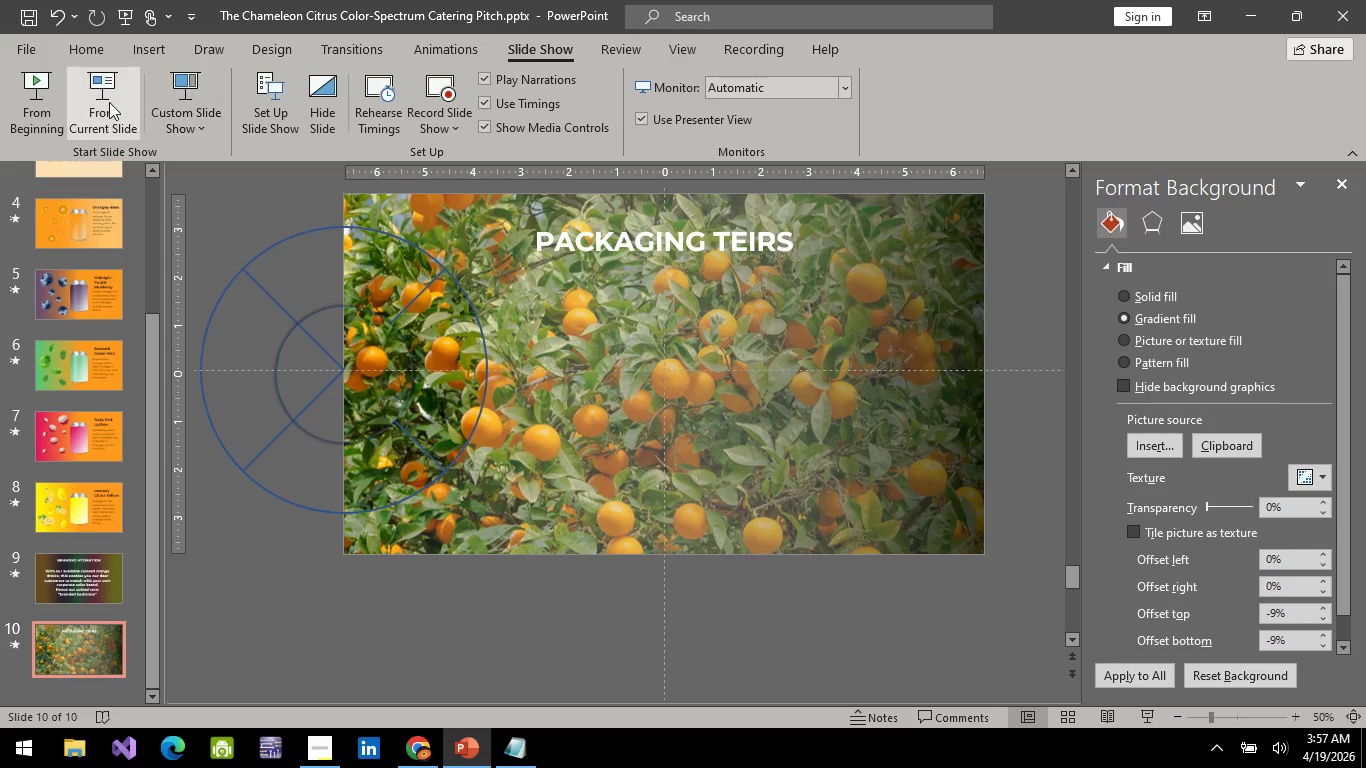 
left_click([108, 102])
 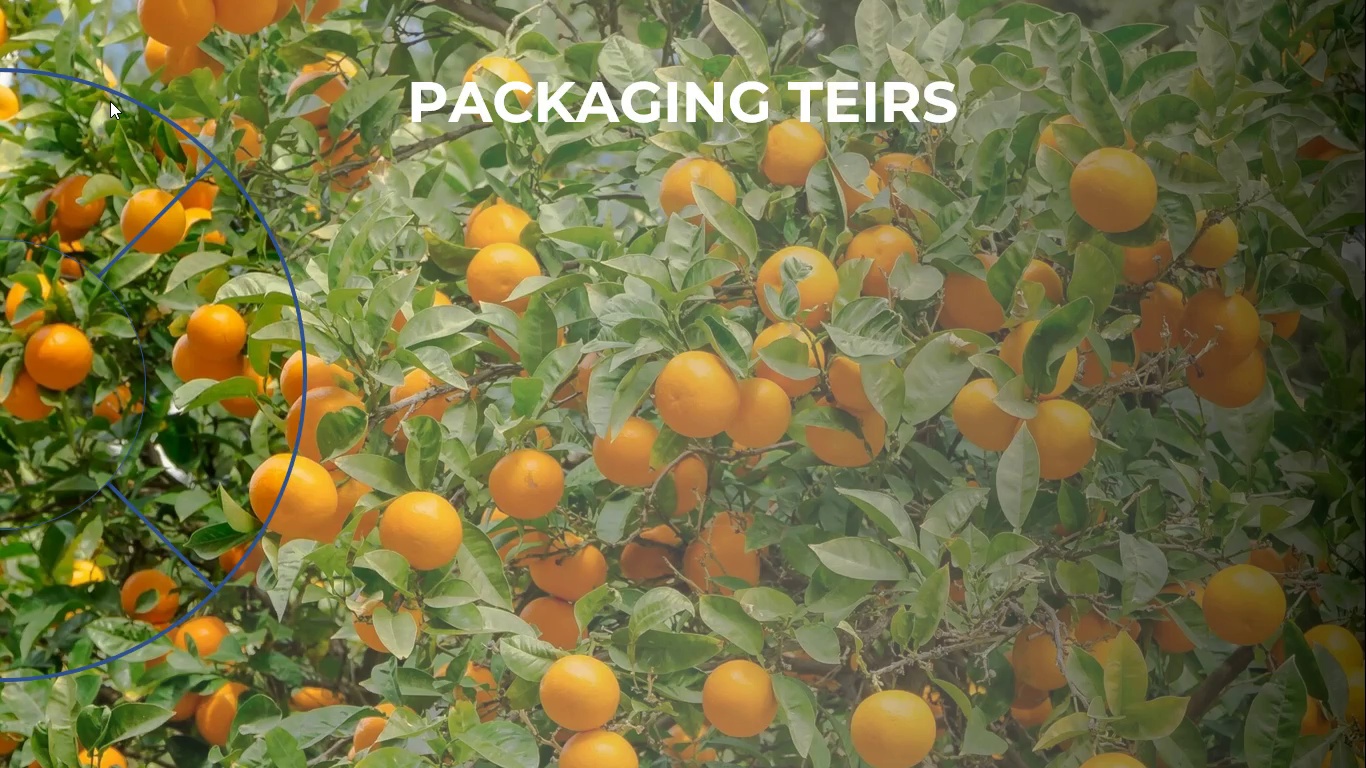 
wait(7.31)
 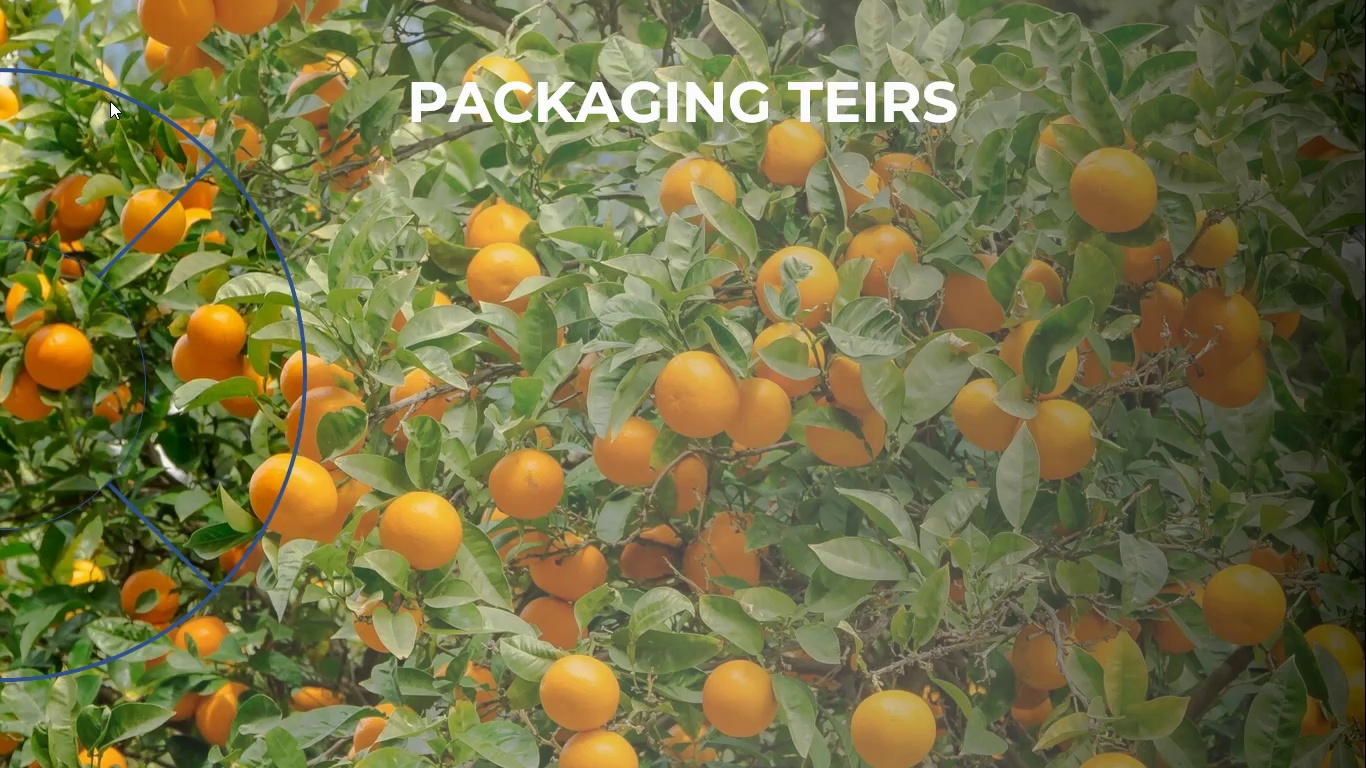 
key(Escape)
 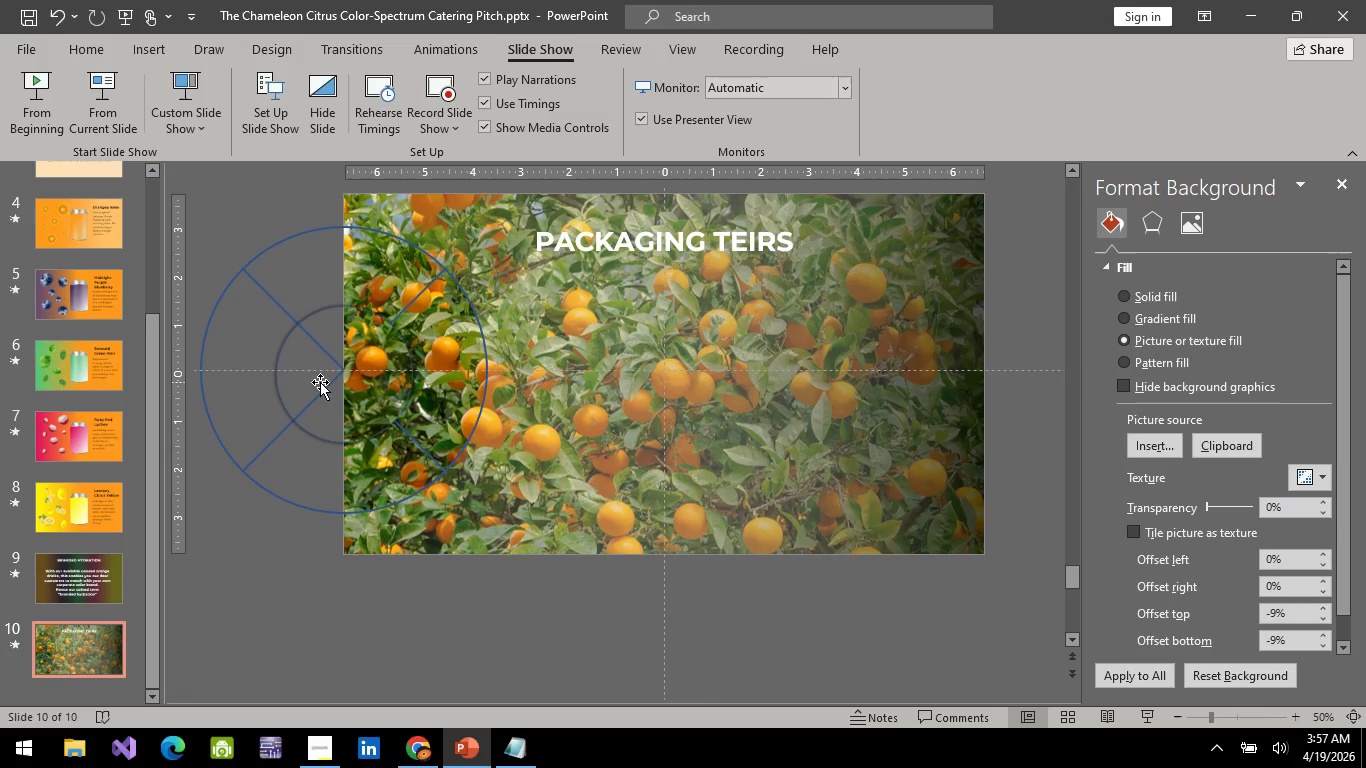 
left_click([324, 383])
 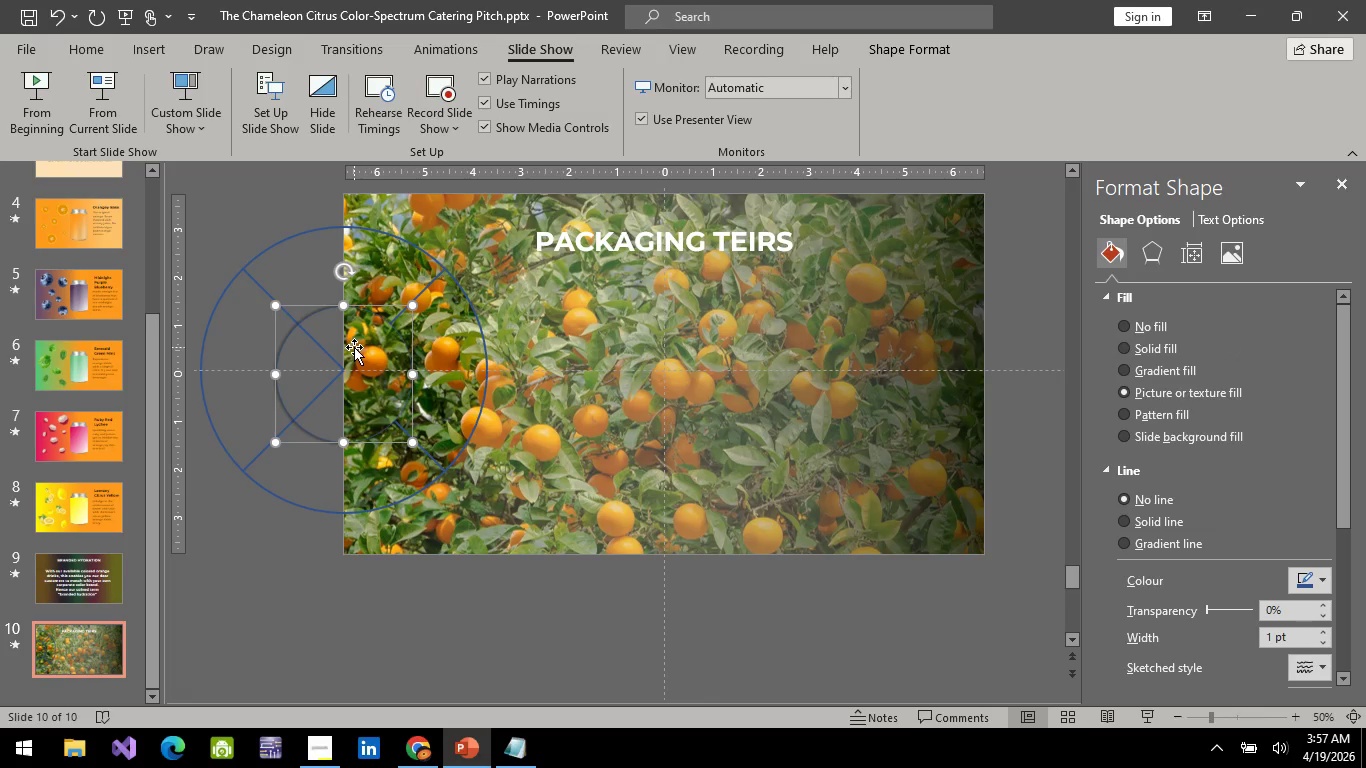 
mouse_move([340, 354])
 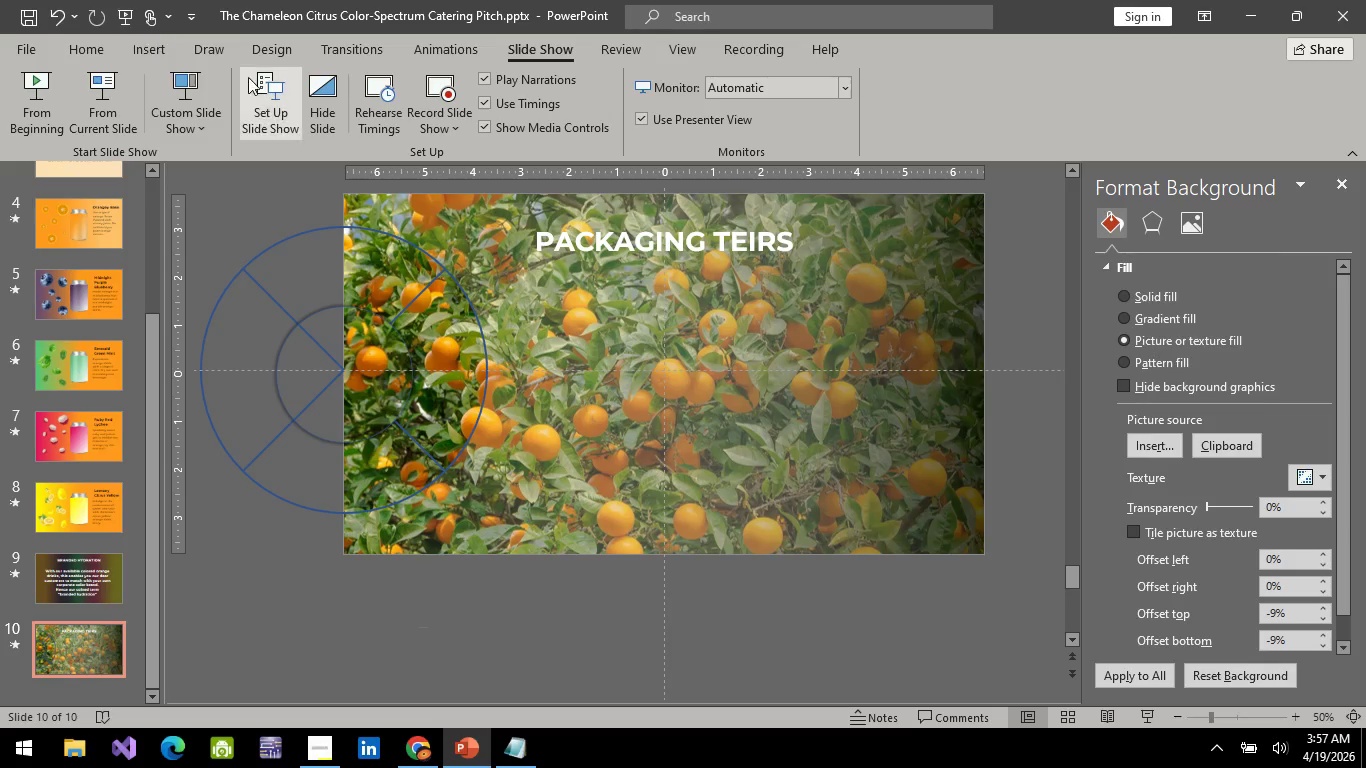 
wait(8.43)
 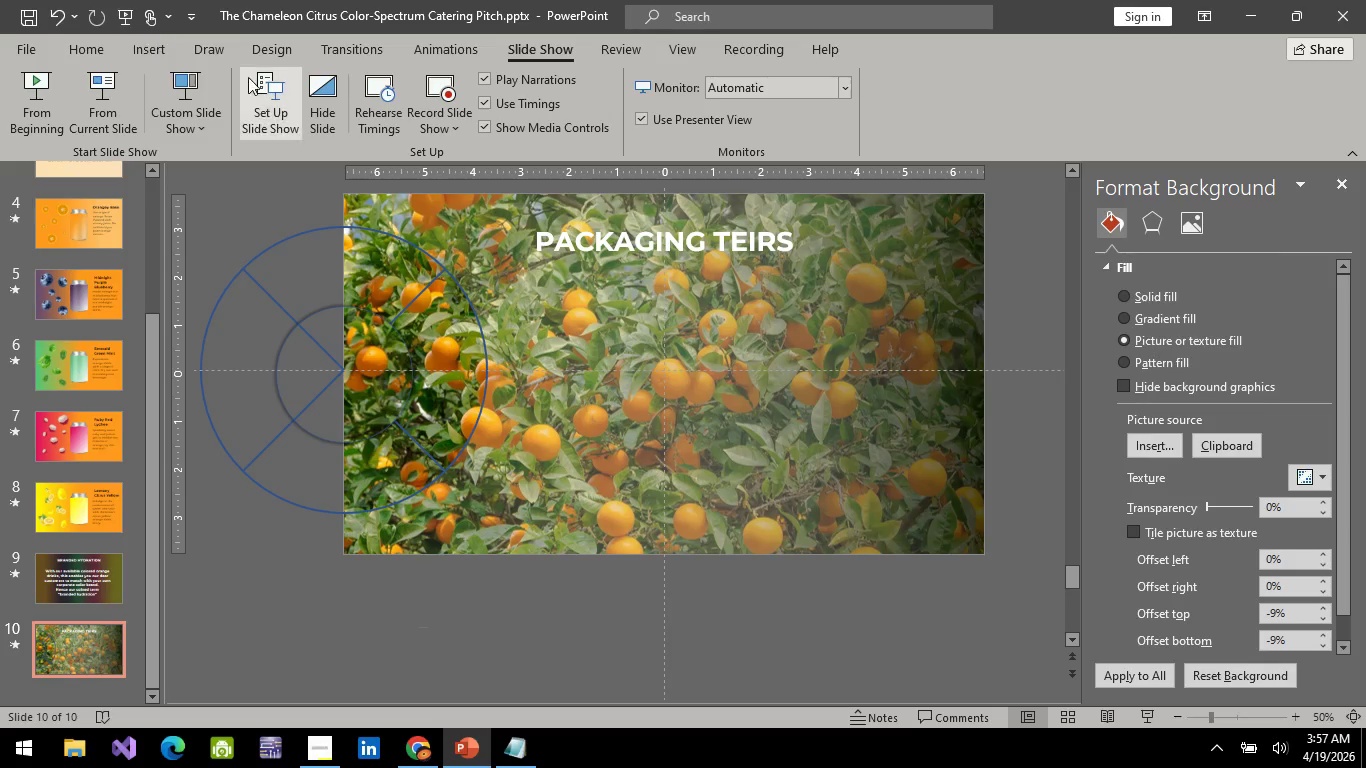 
key(Escape)
 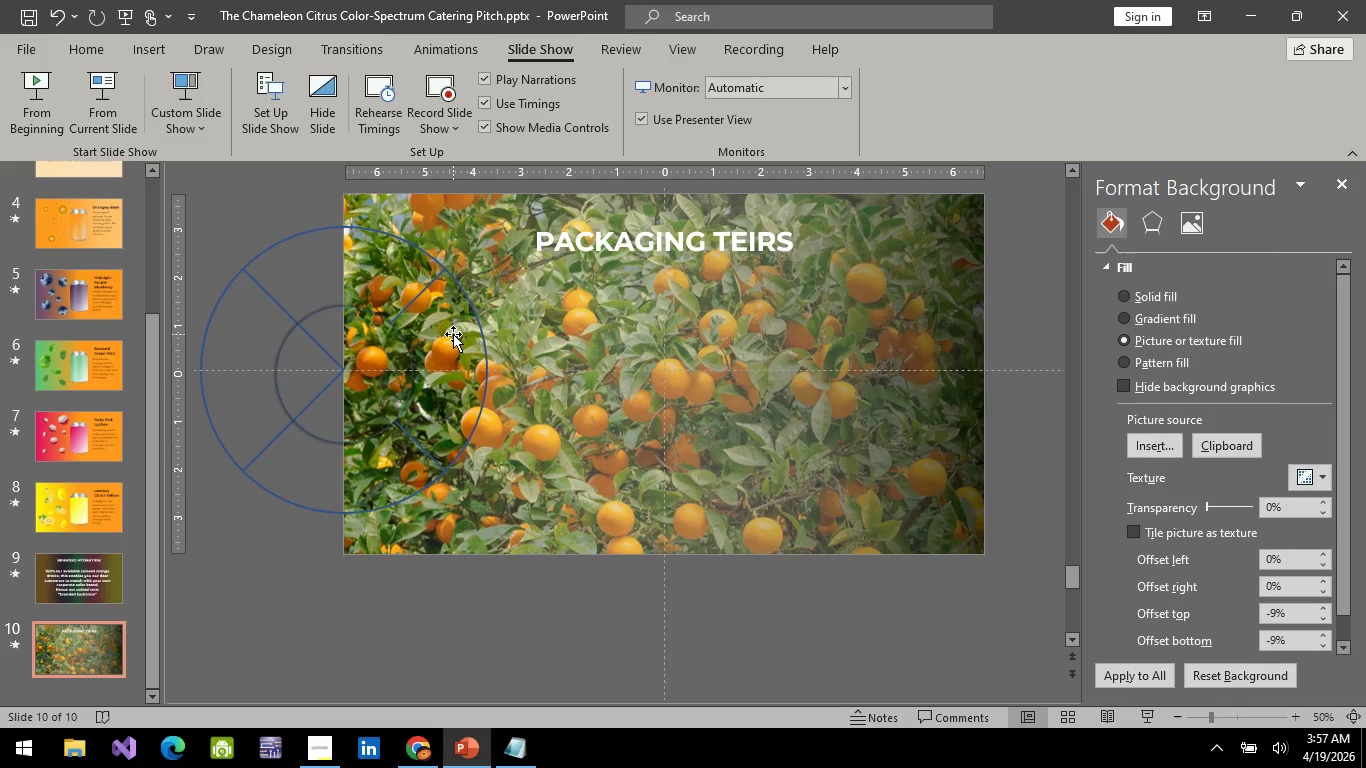 
left_click([453, 334])
 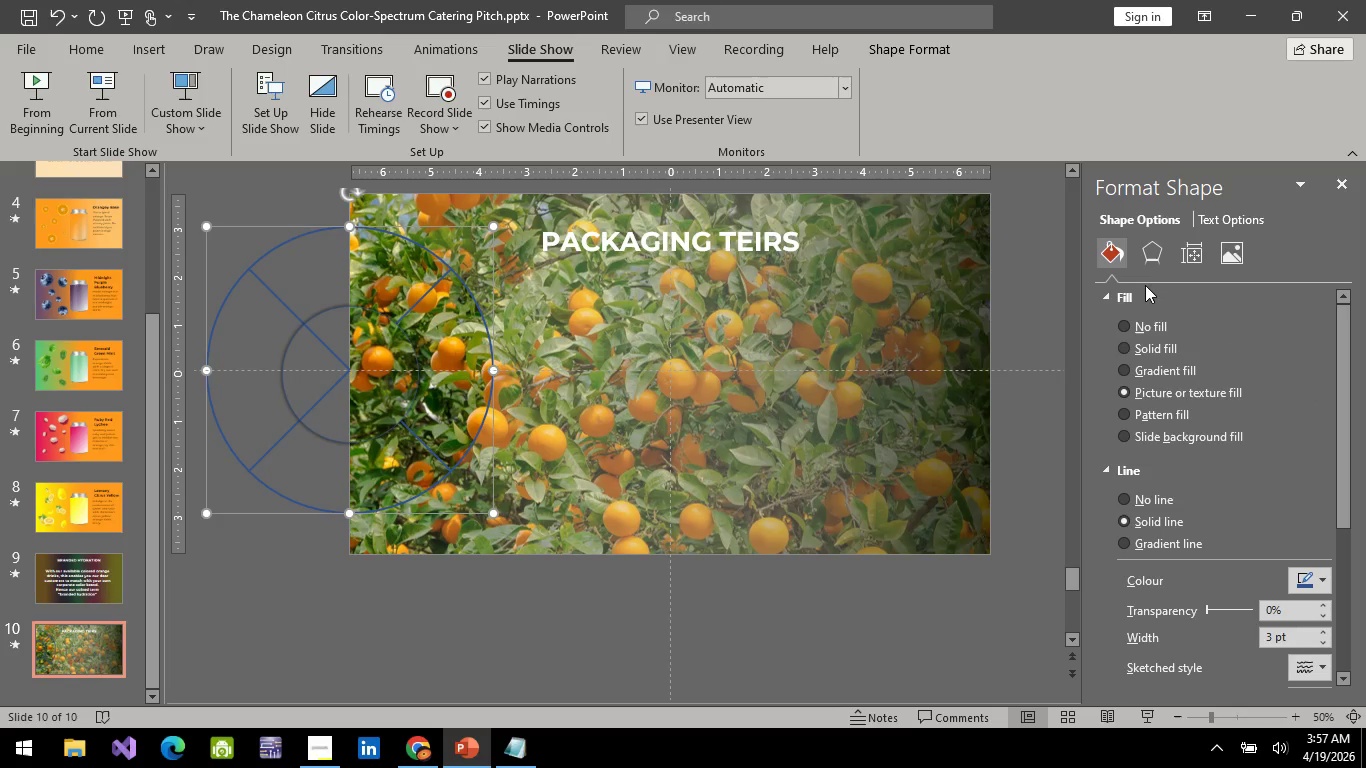 
left_click([1135, 251])
 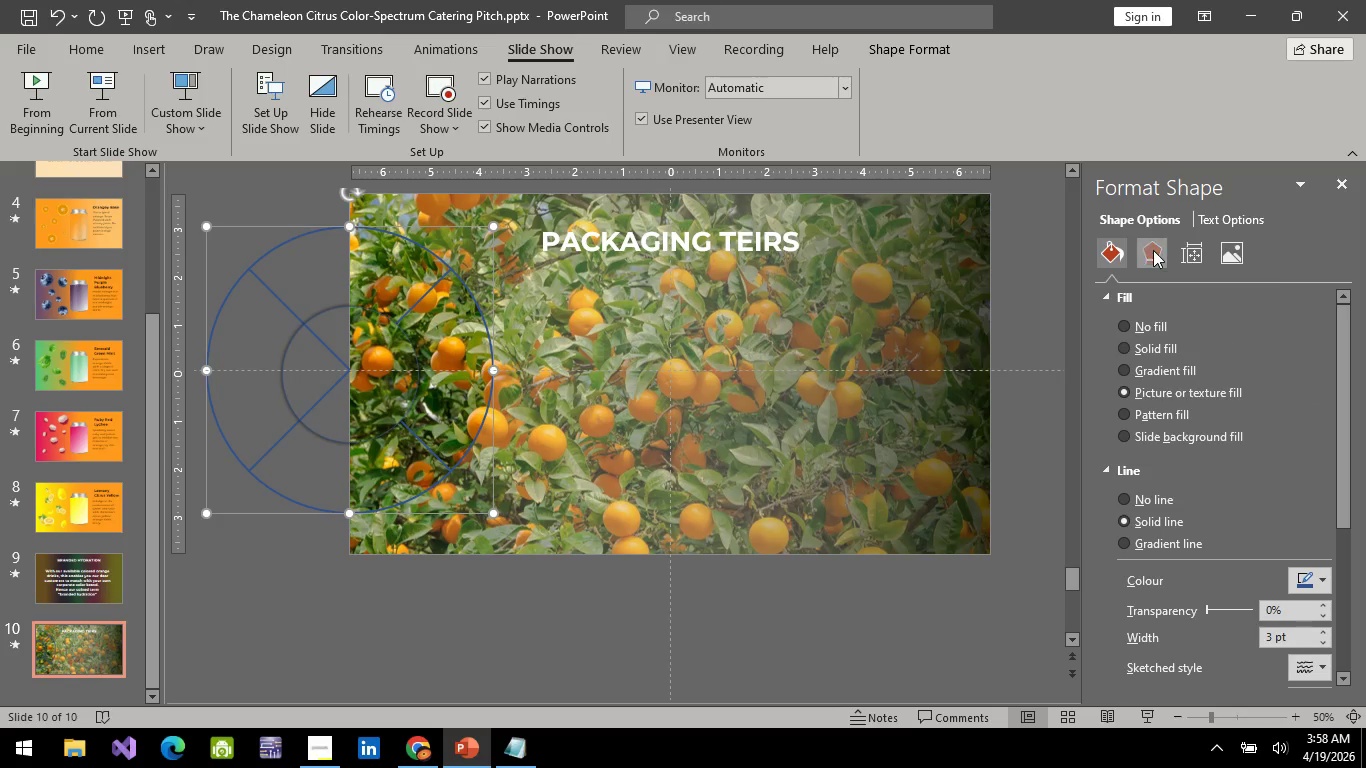 
left_click([1153, 250])
 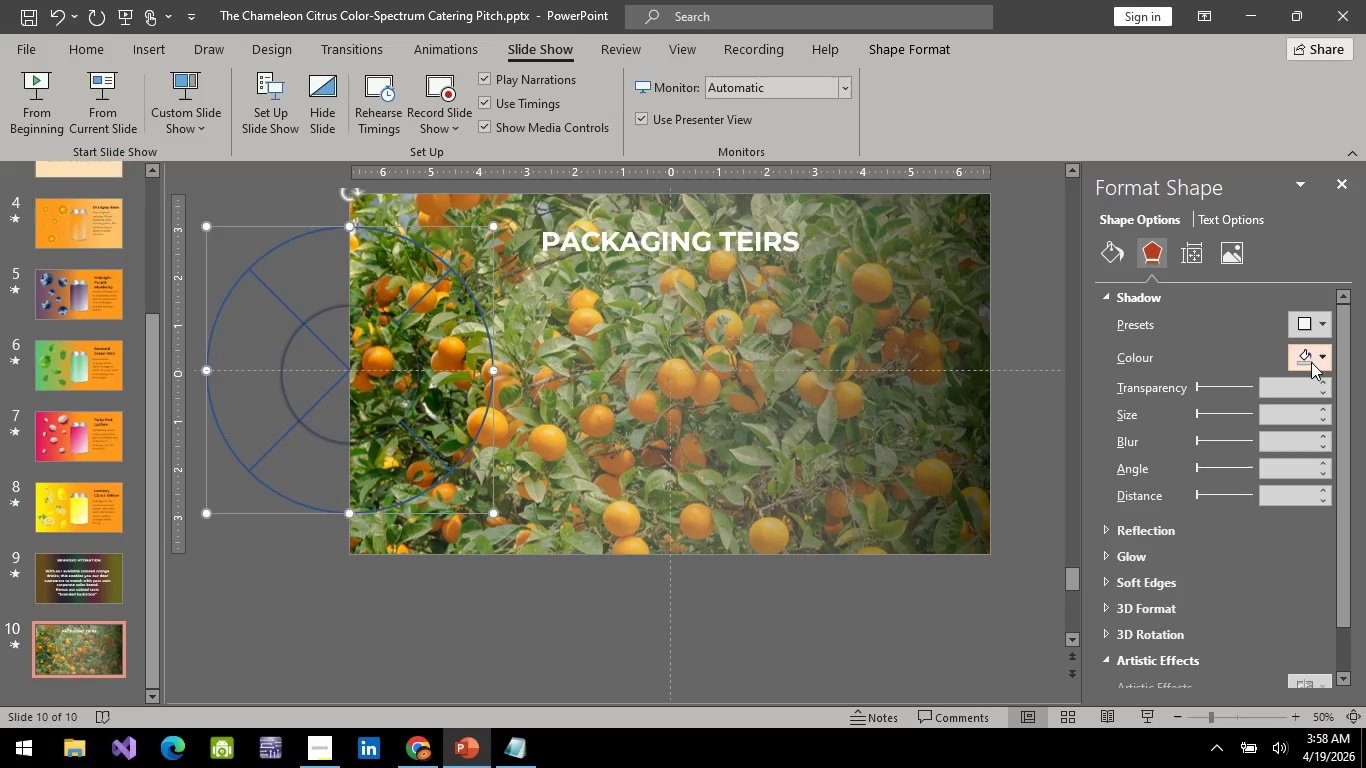 
left_click([1315, 331])
 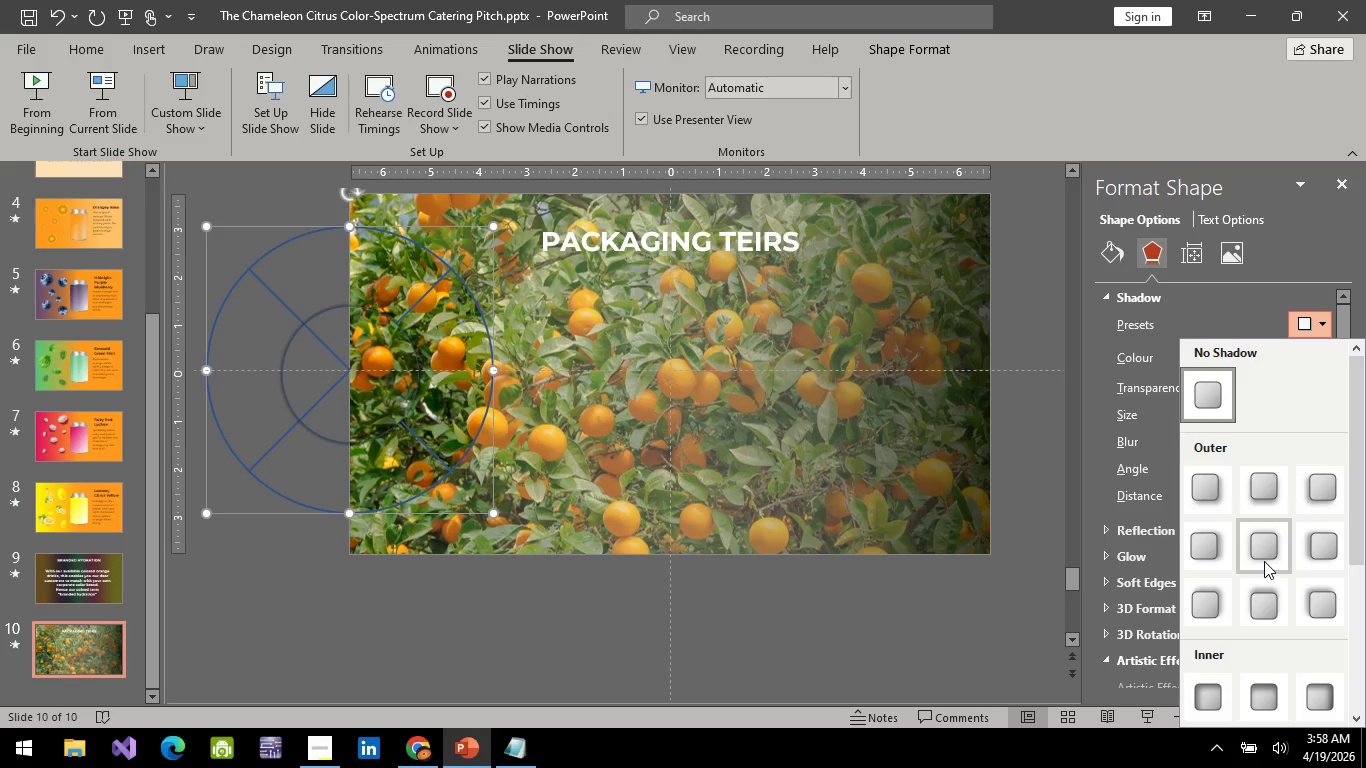 
left_click([1264, 560])
 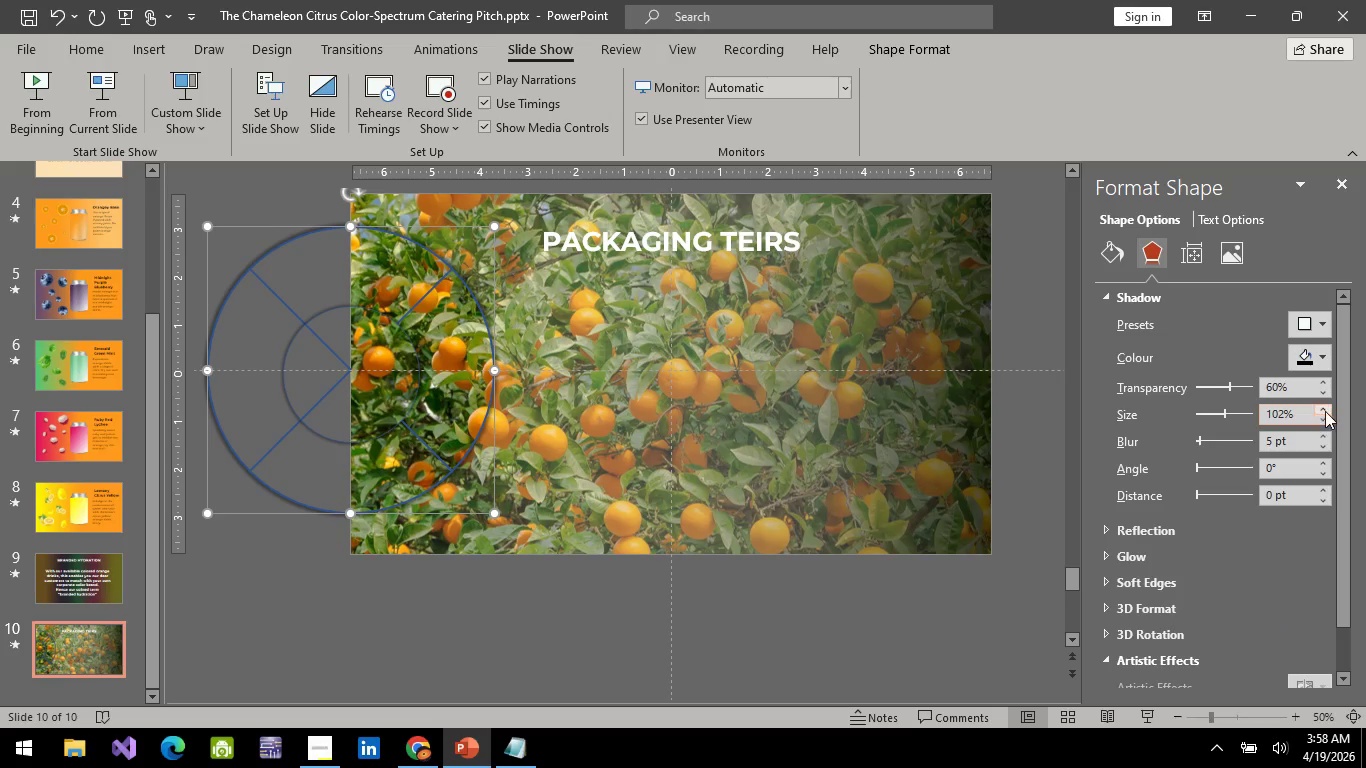 
left_click([1326, 409])
 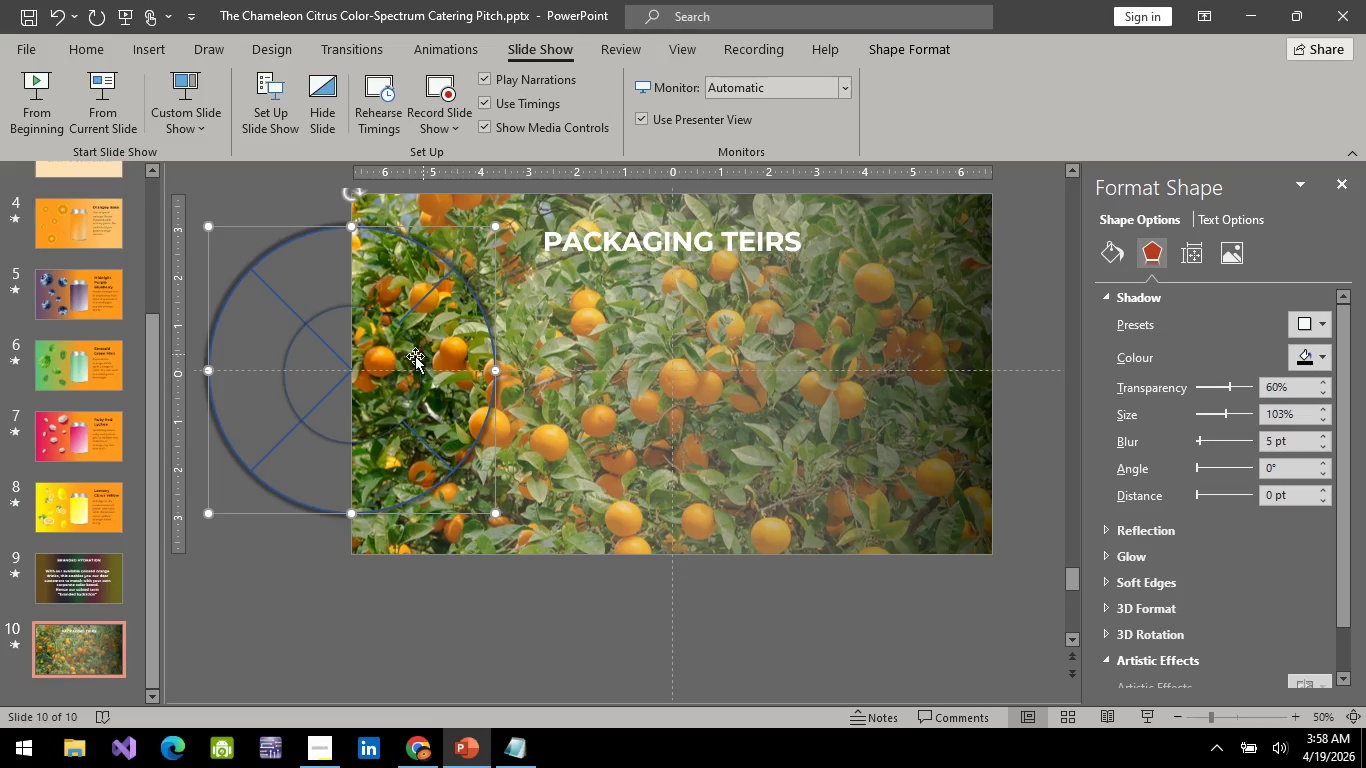 
left_click([412, 363])
 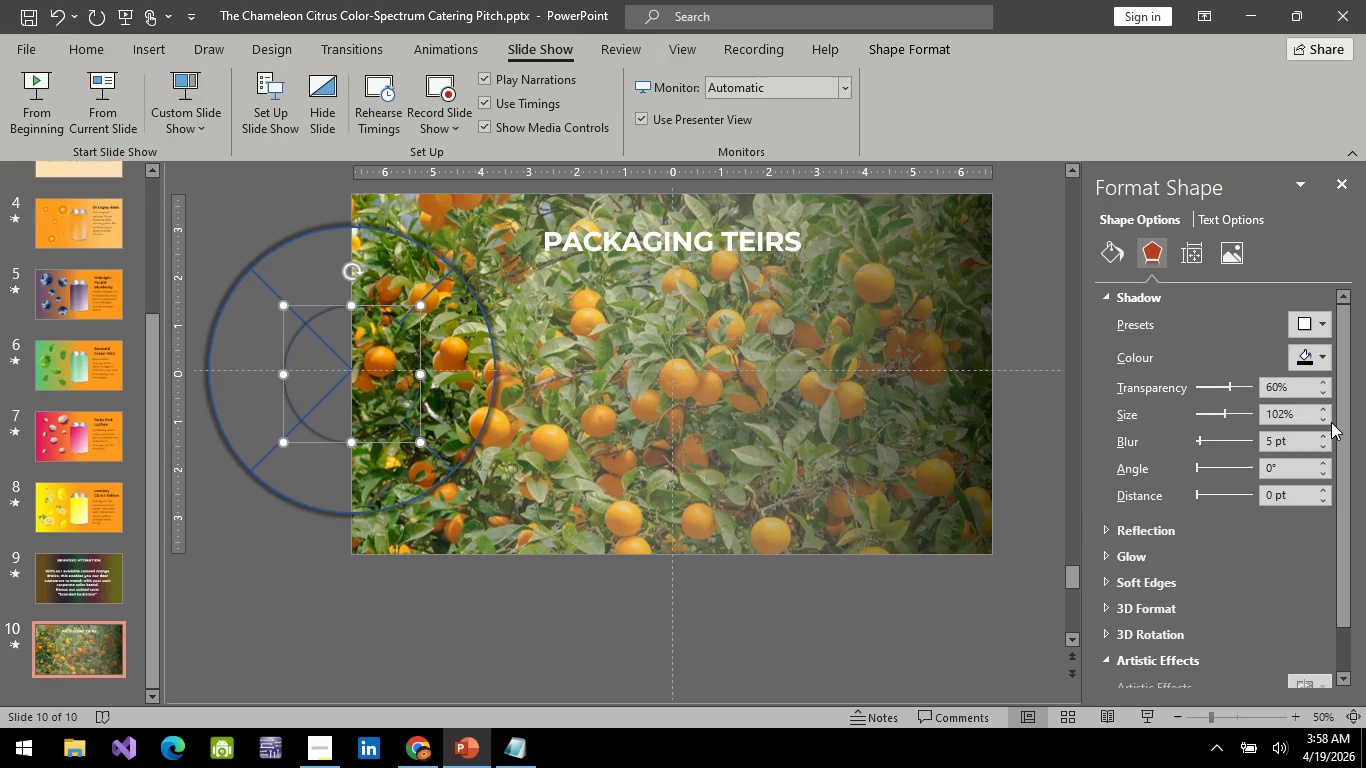 
left_click([1320, 403])
 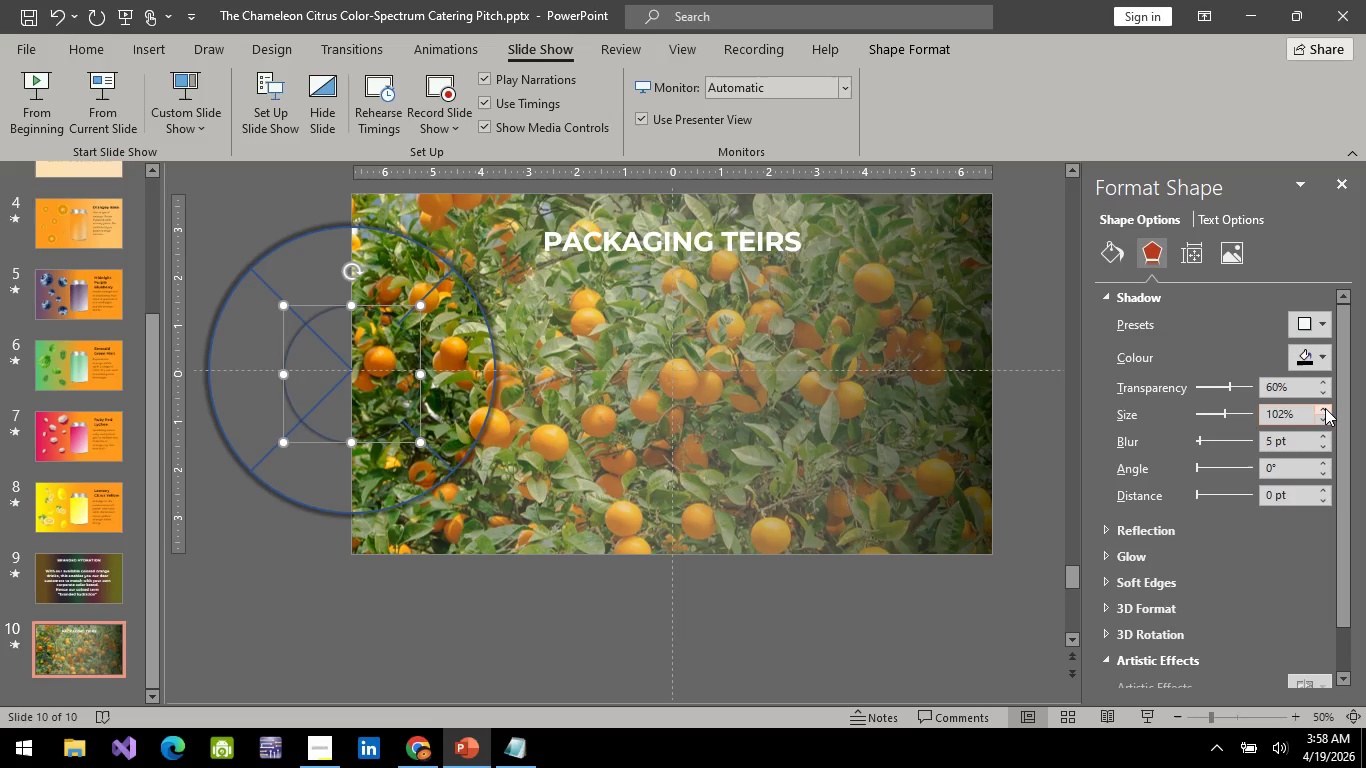 
left_click([1325, 408])
 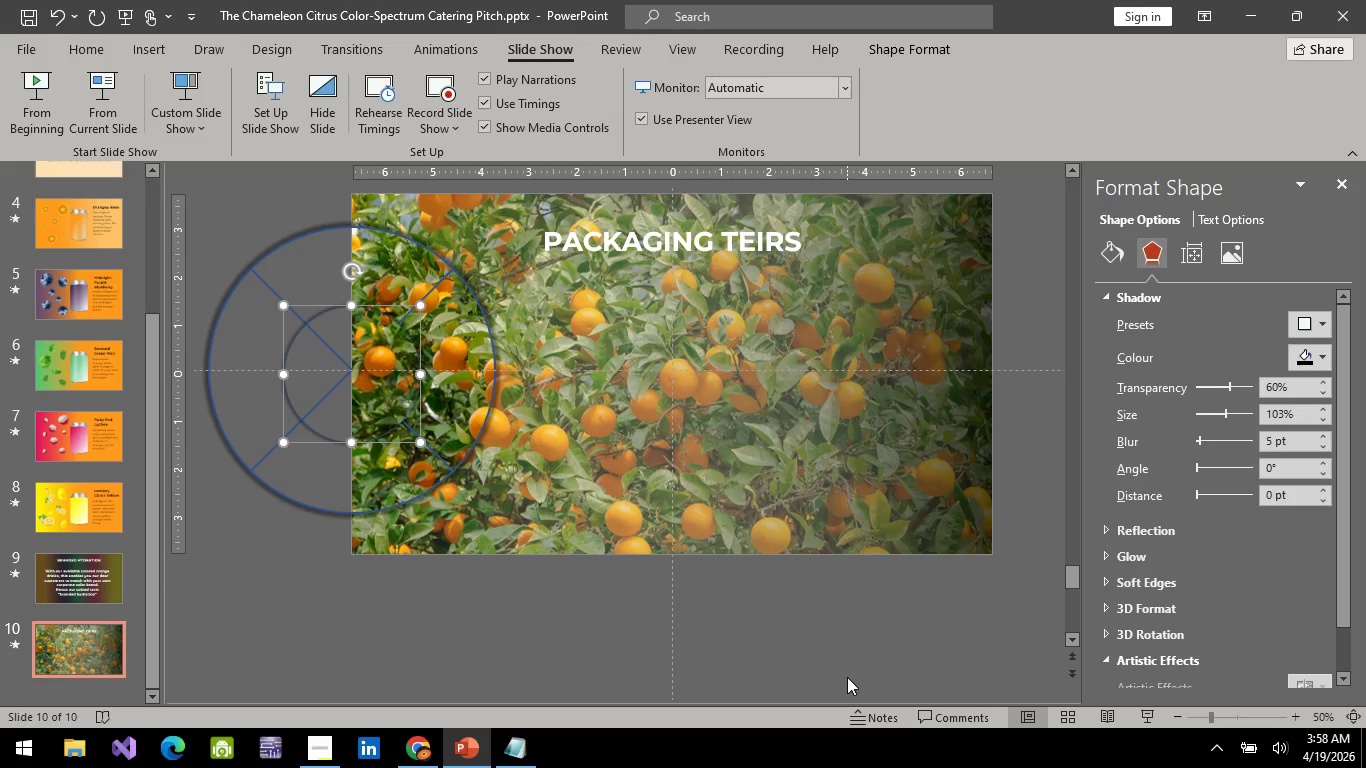 
left_click([847, 677])
 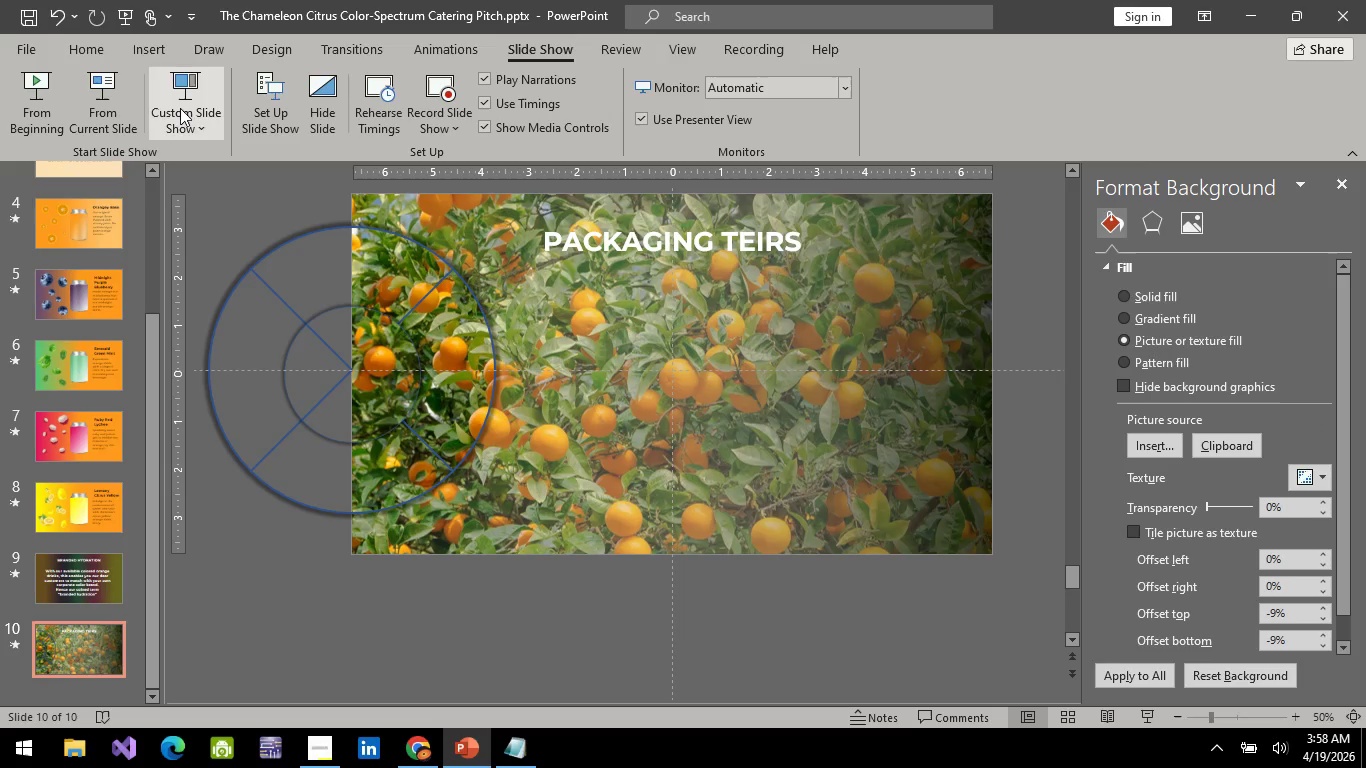 
left_click([107, 92])
 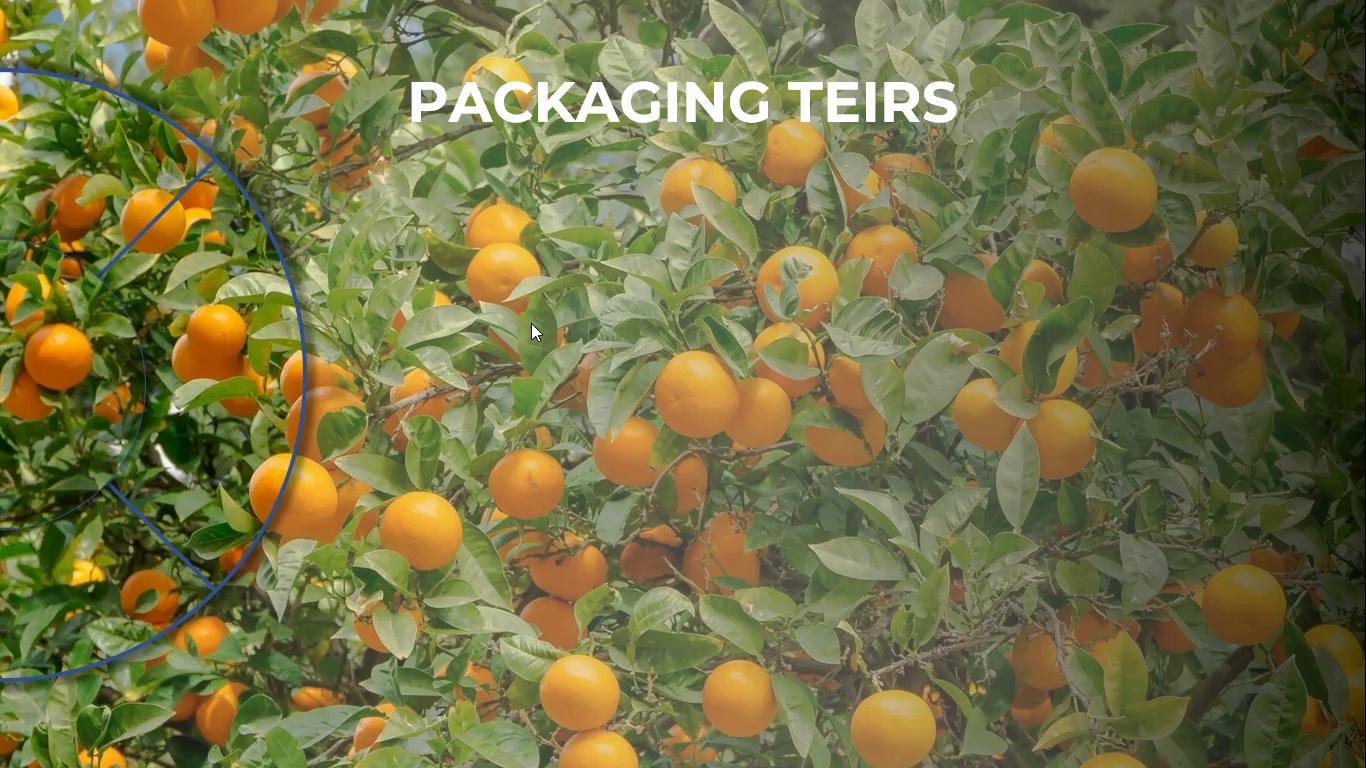 
wait(10.23)
 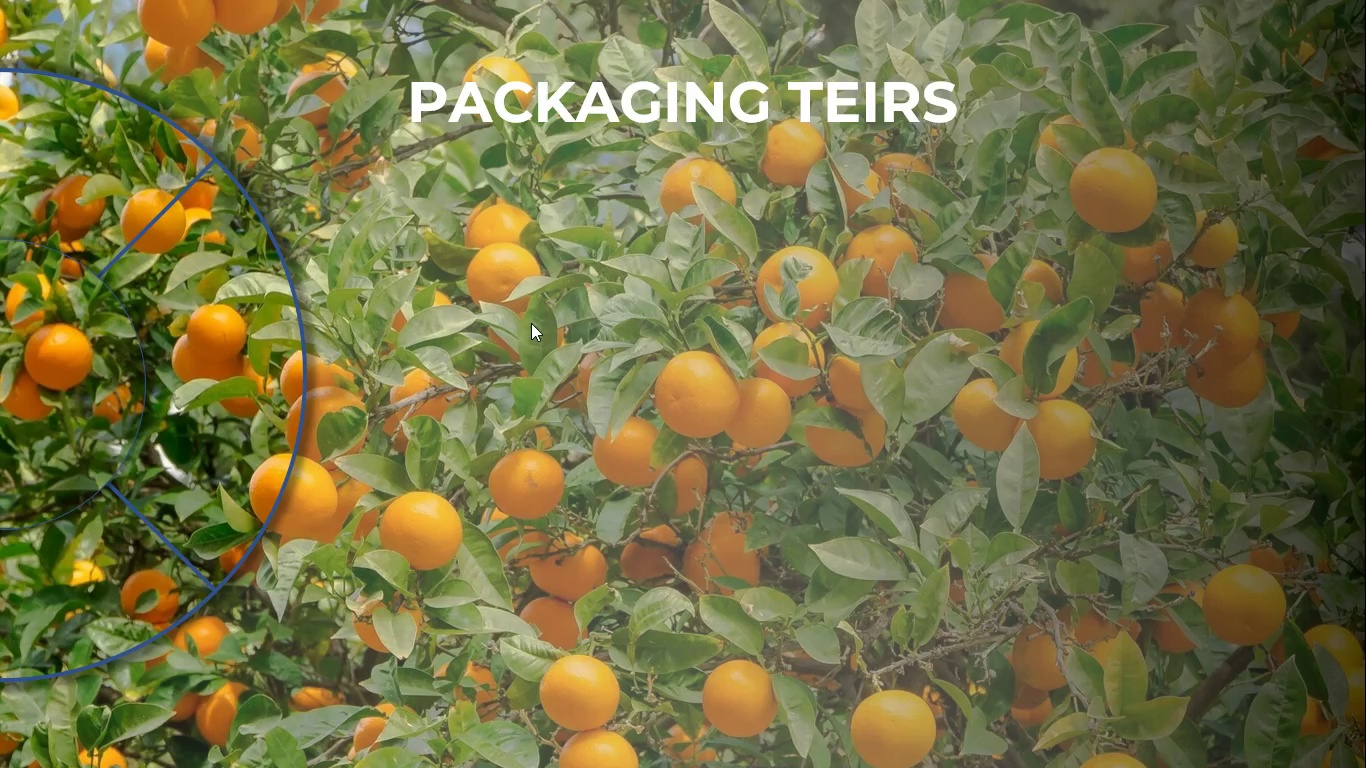 
key(Escape)
 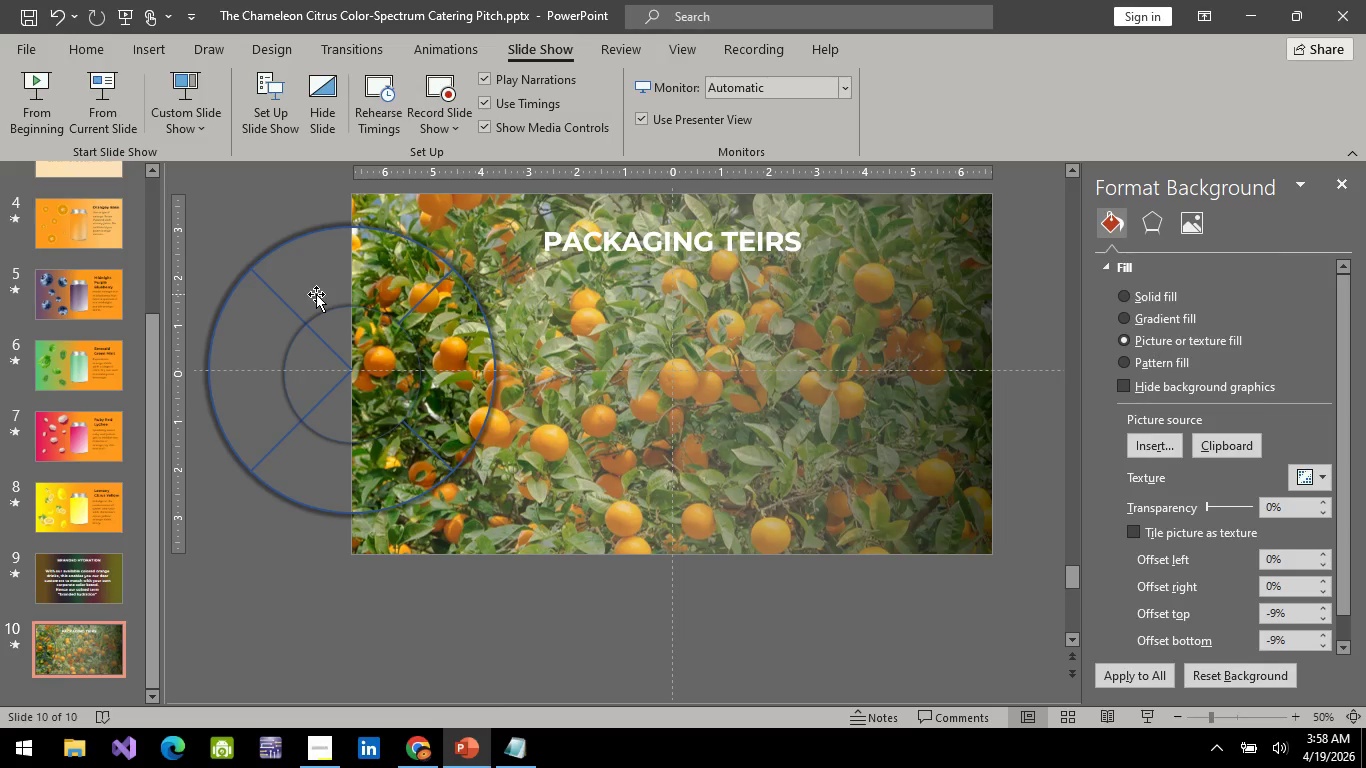 
key(Alt+AltLeft)
 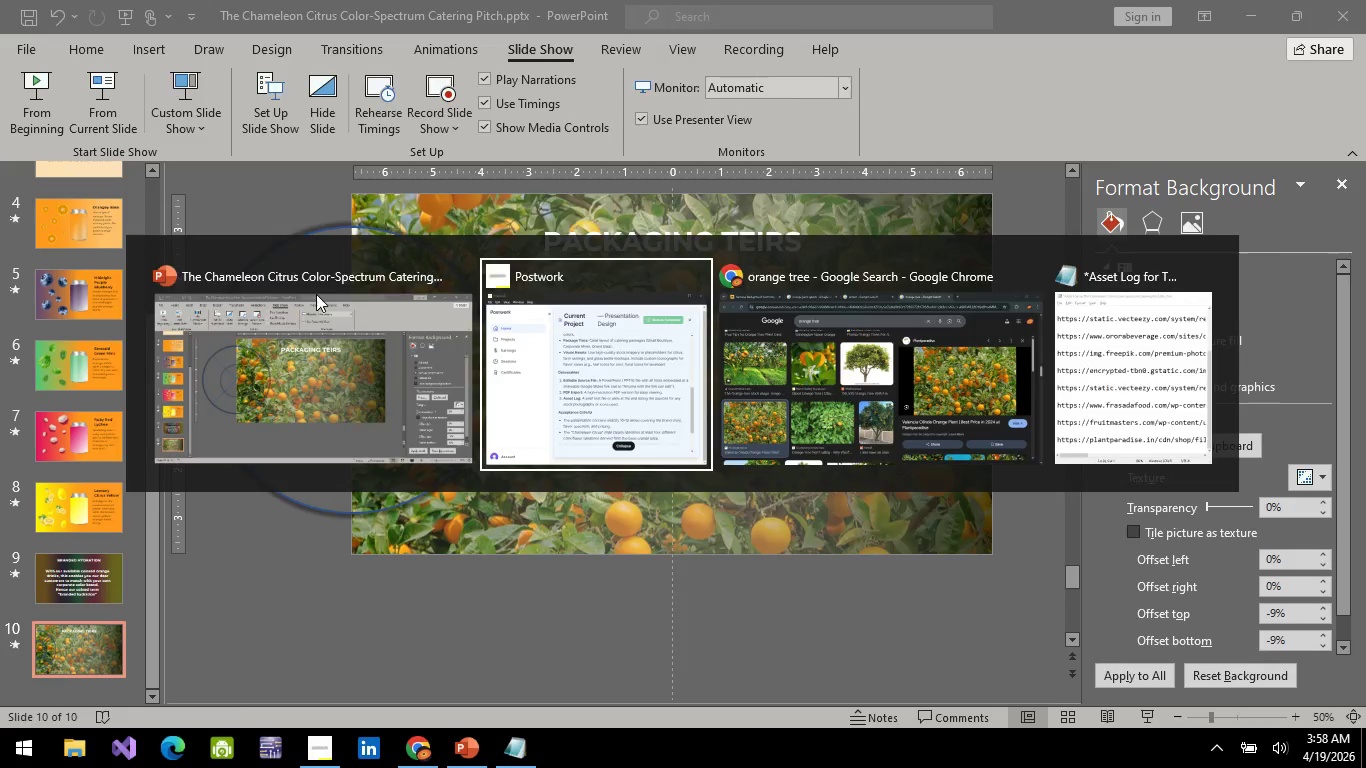 
key(Alt+Tab)